 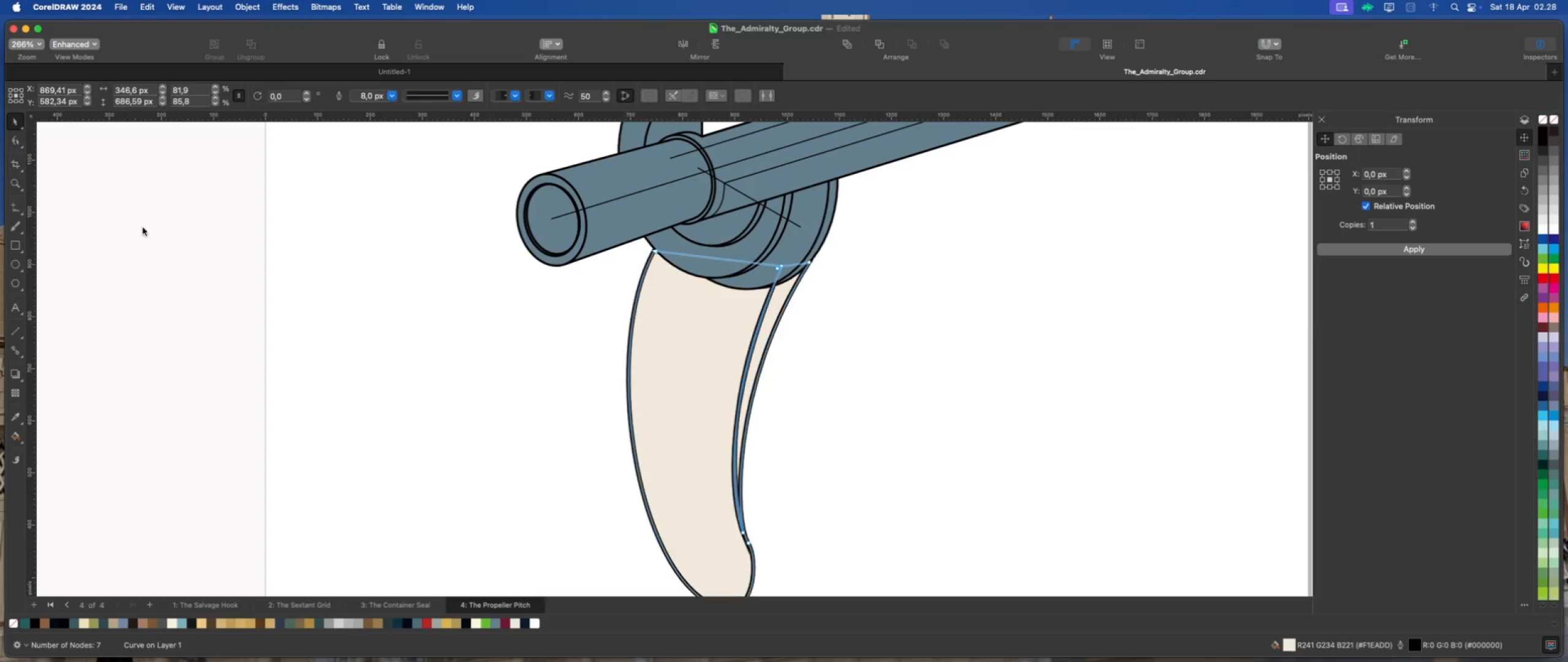 
scroll: coordinate [633, 329], scroll_direction: down, amount: 1.0
 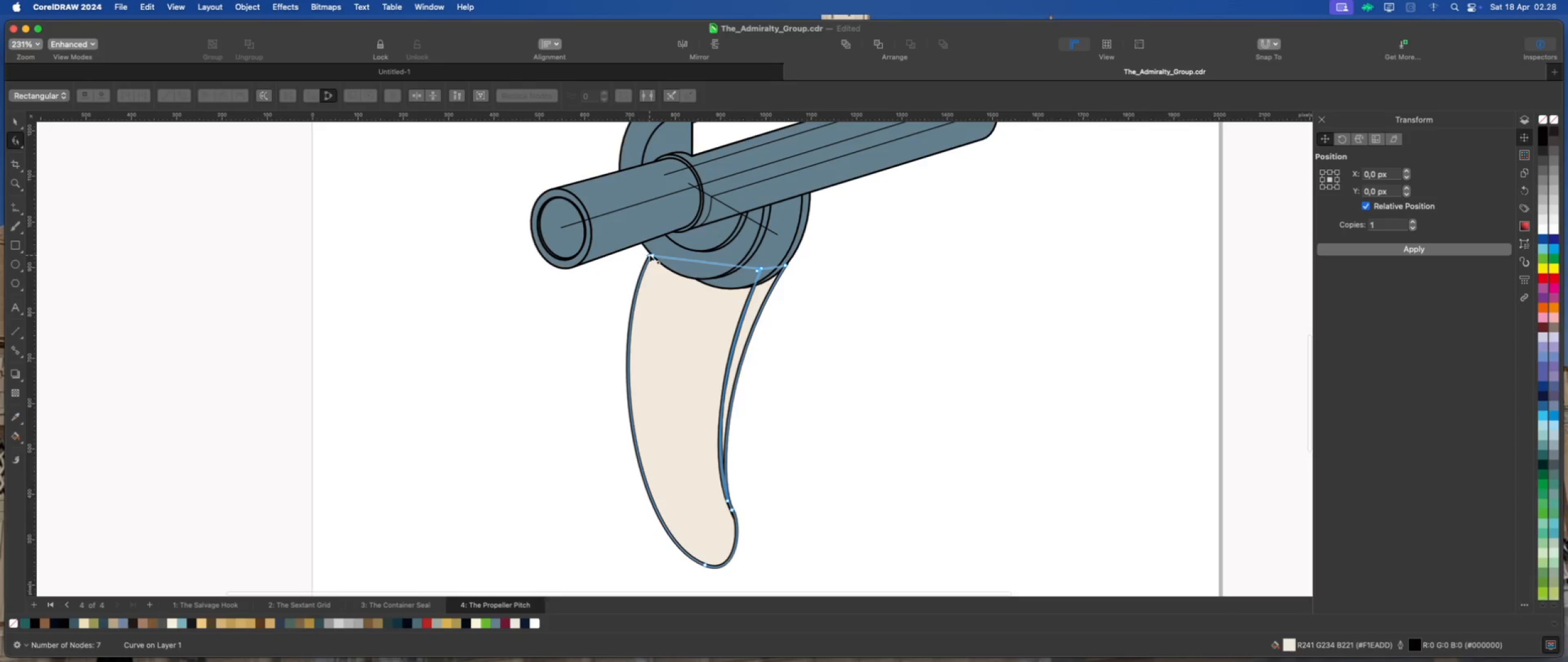 
left_click([649, 254])
 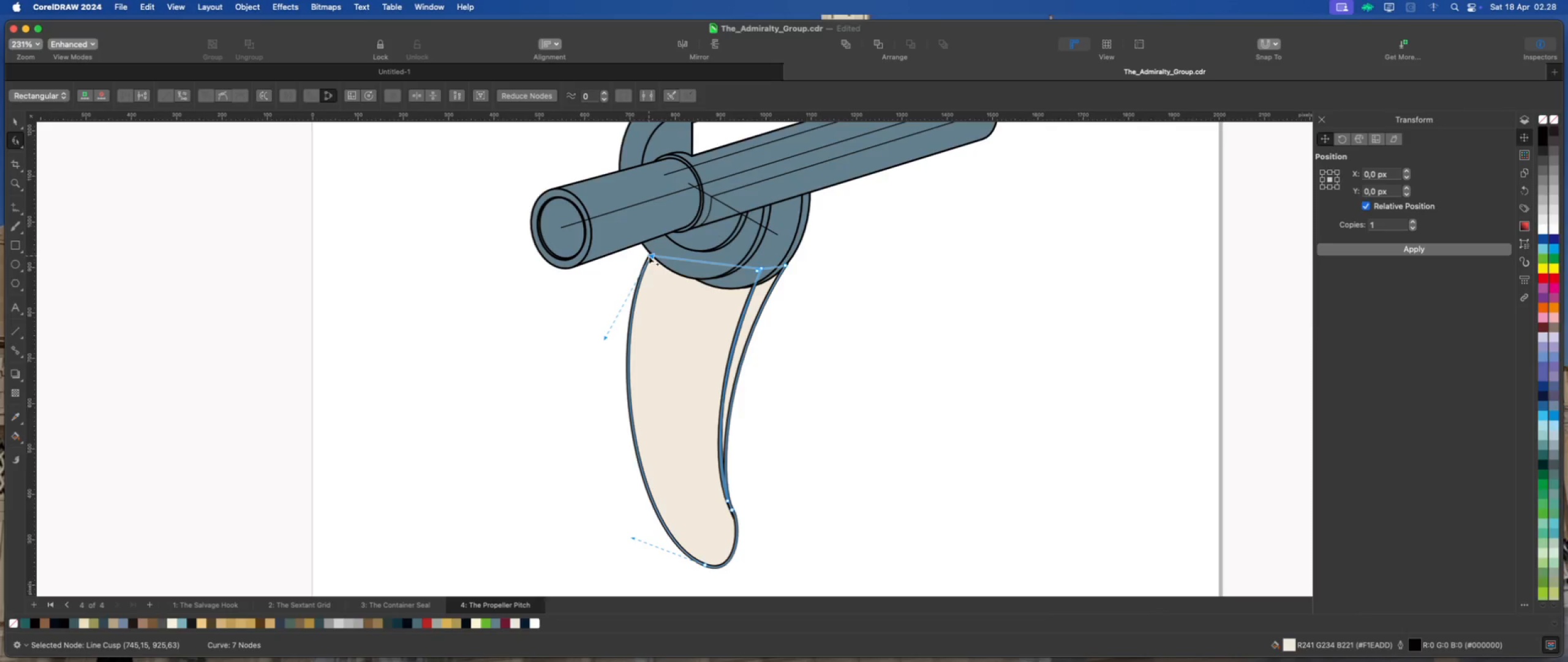 
scroll: coordinate [646, 261], scroll_direction: down, amount: 2.0
 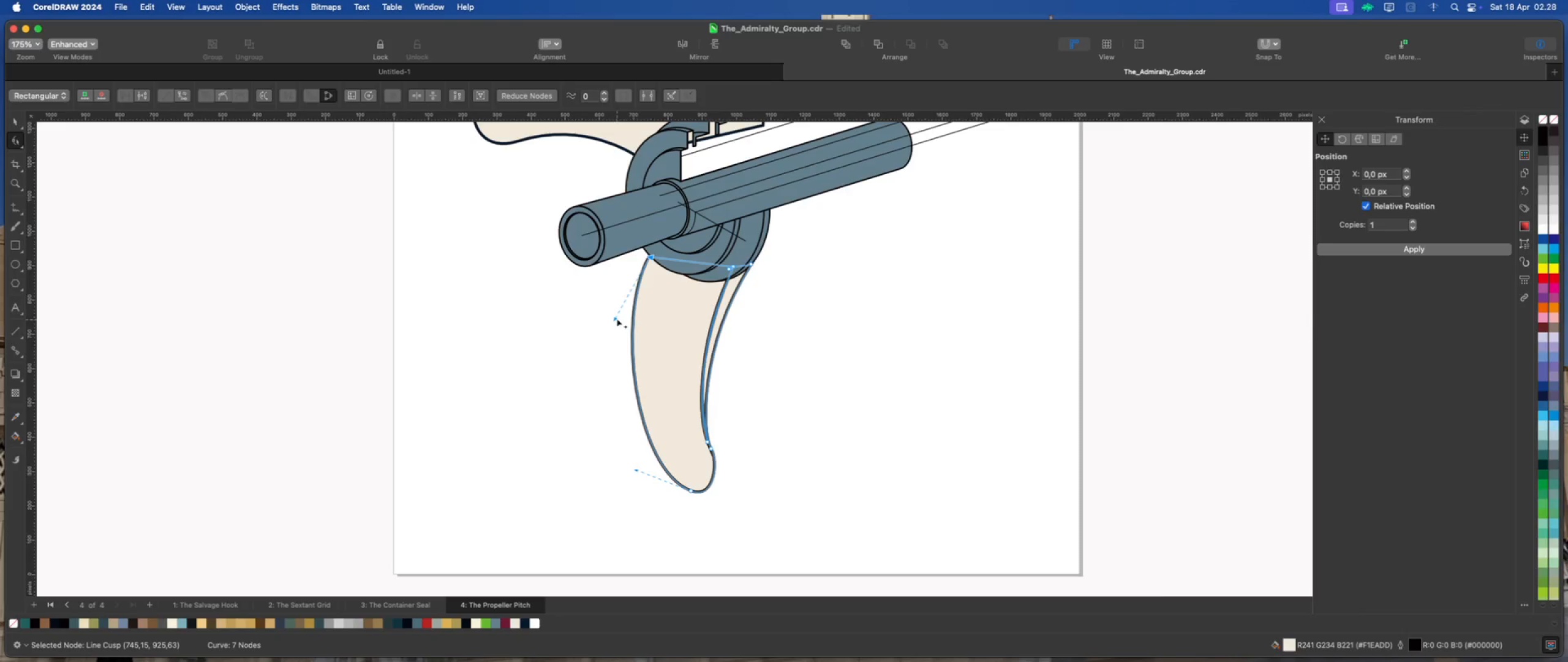 
left_click_drag(start_coordinate=[615, 319], to_coordinate=[593, 322])
 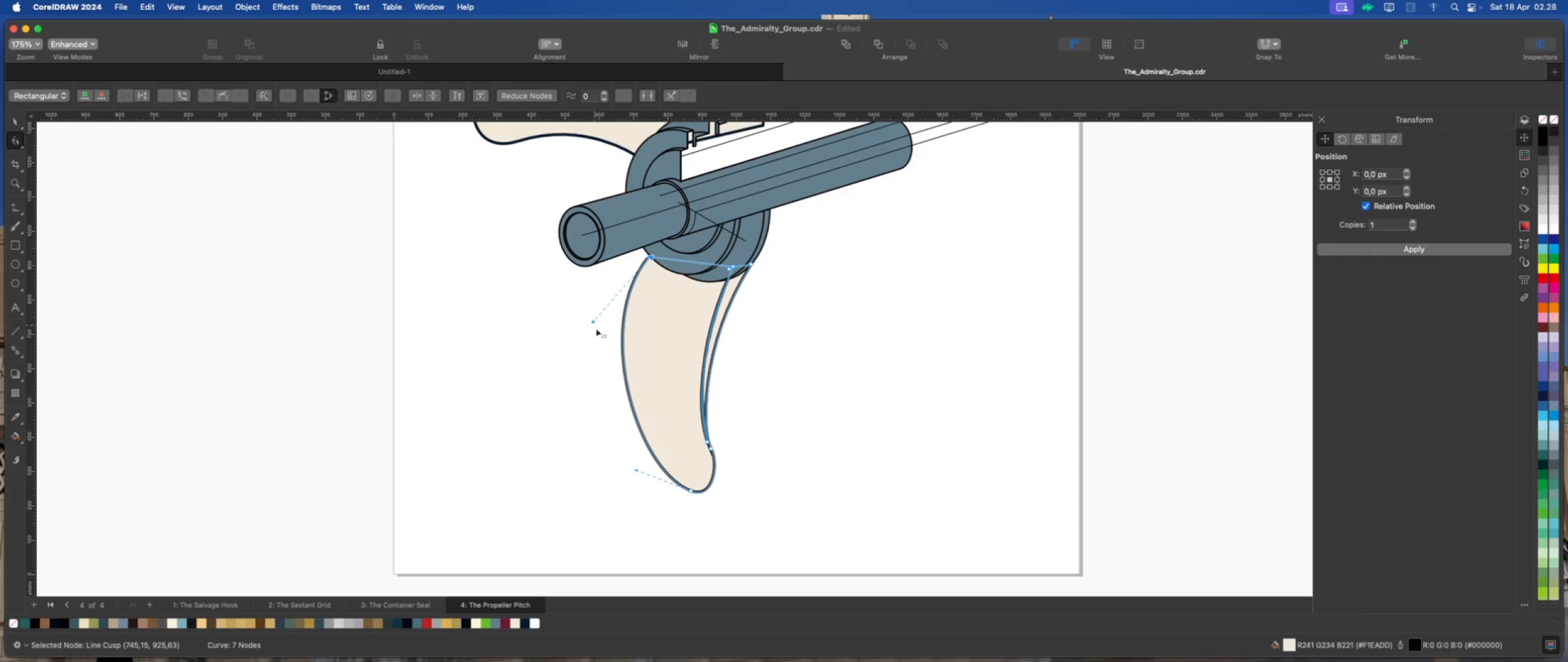 
scroll: coordinate [670, 408], scroll_direction: down, amount: 4.0
 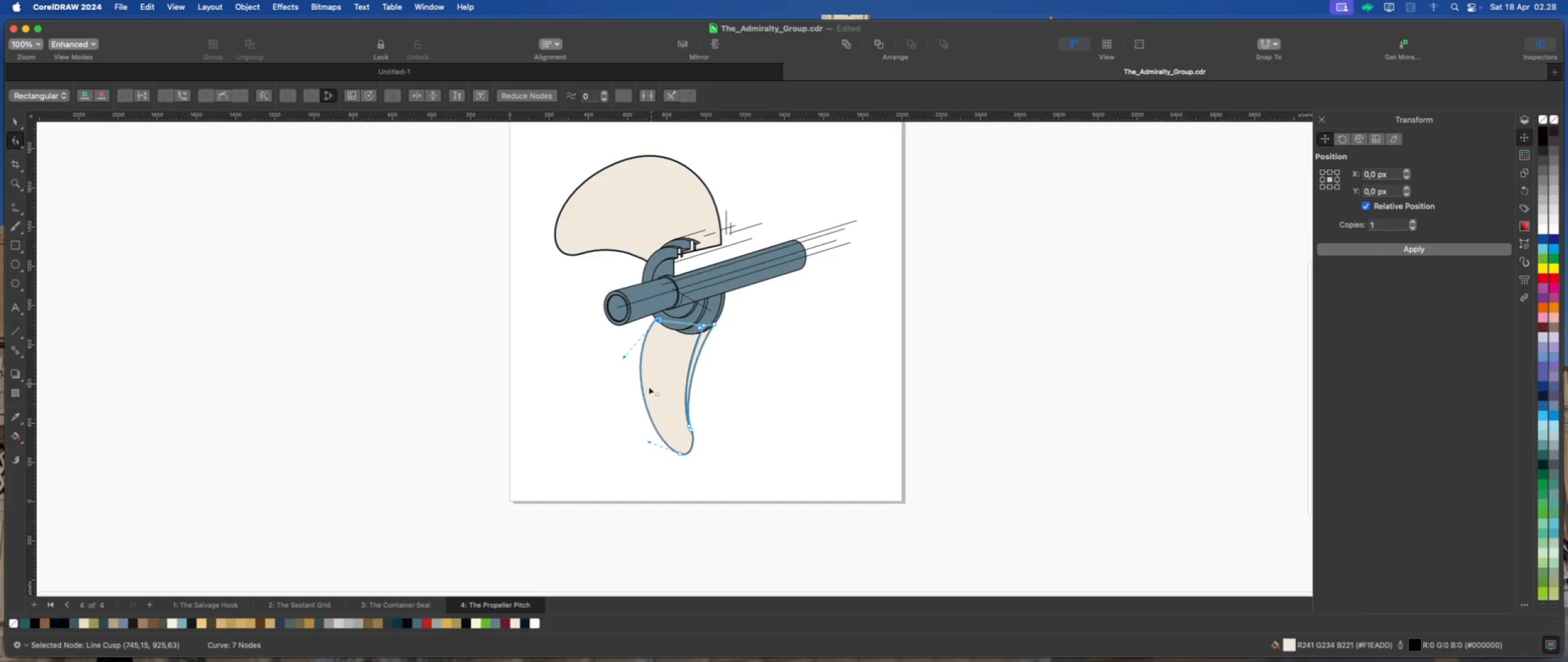 
scroll: coordinate [650, 451], scroll_direction: up, amount: 3.0
 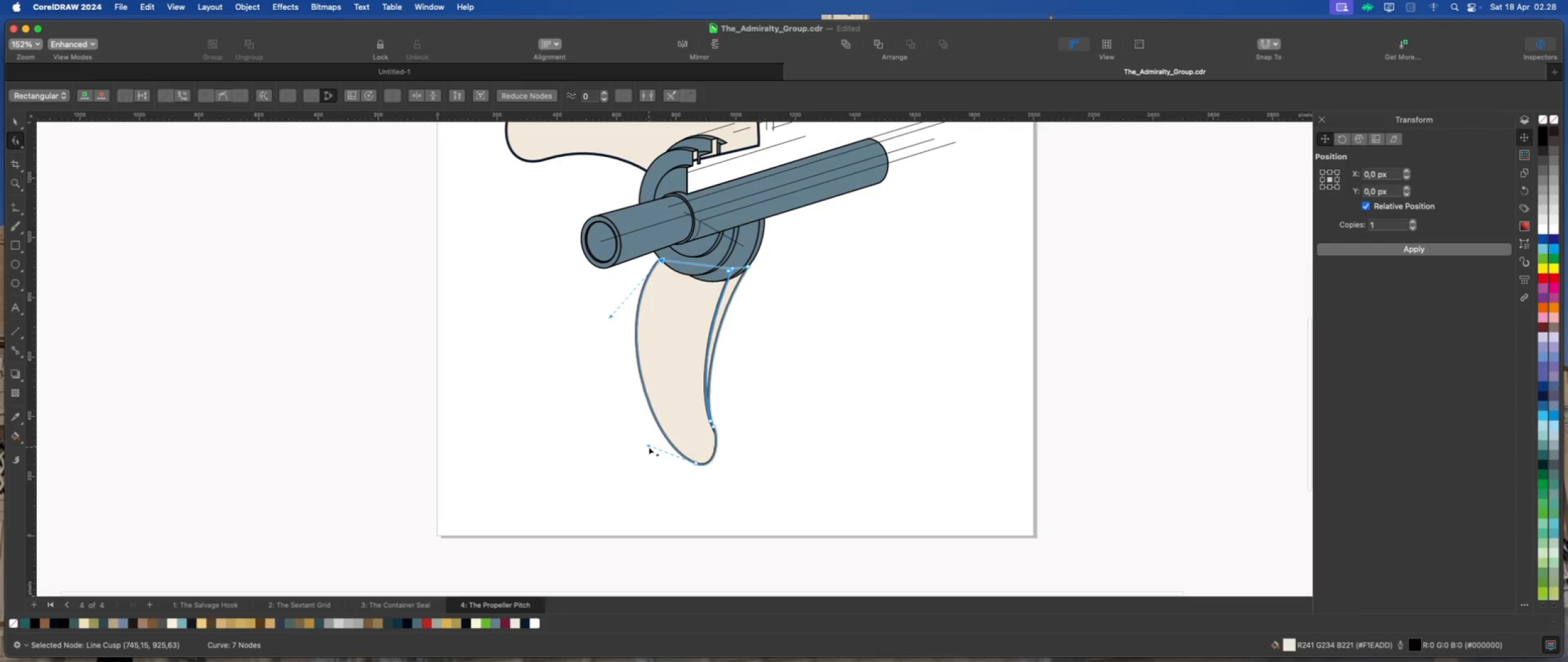 
left_click_drag(start_coordinate=[649, 446], to_coordinate=[642, 444])
 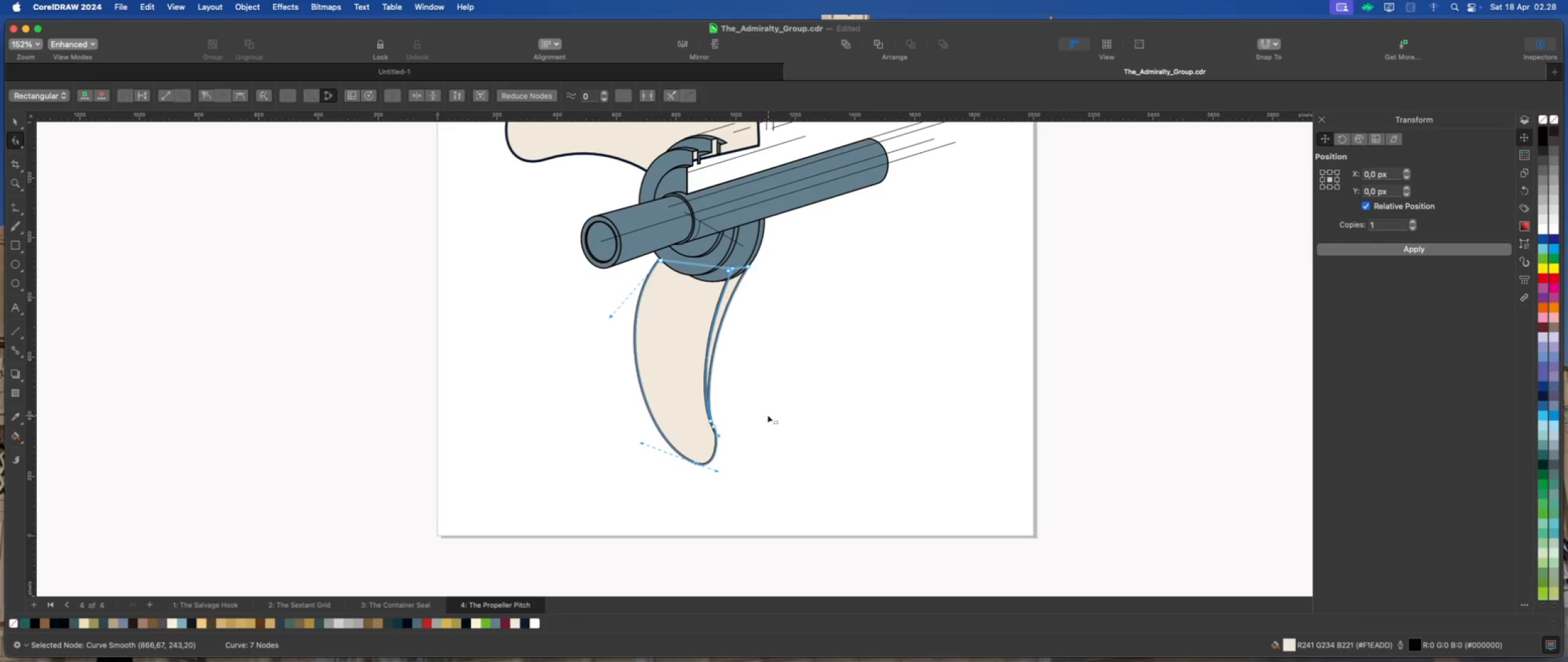 
scroll: coordinate [701, 221], scroll_direction: up, amount: 6.0
 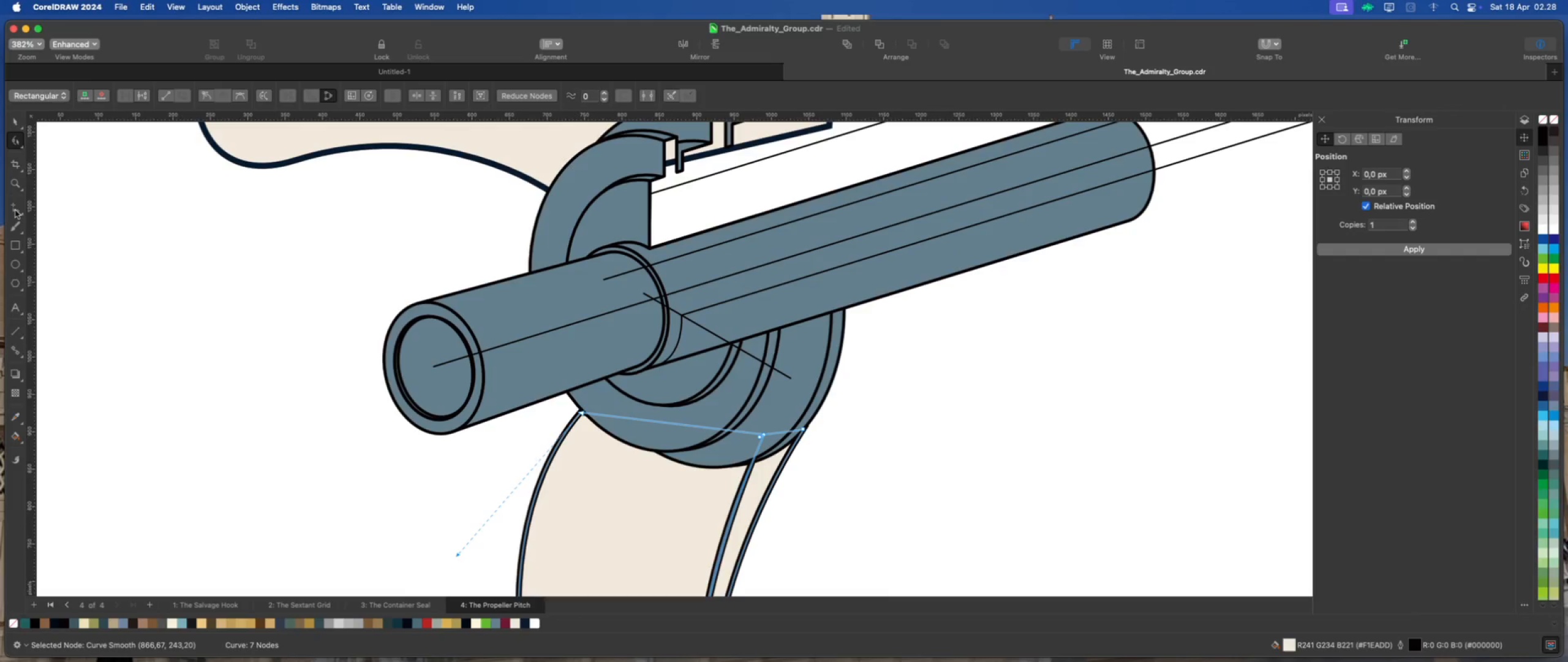 
left_click([20, 212])
 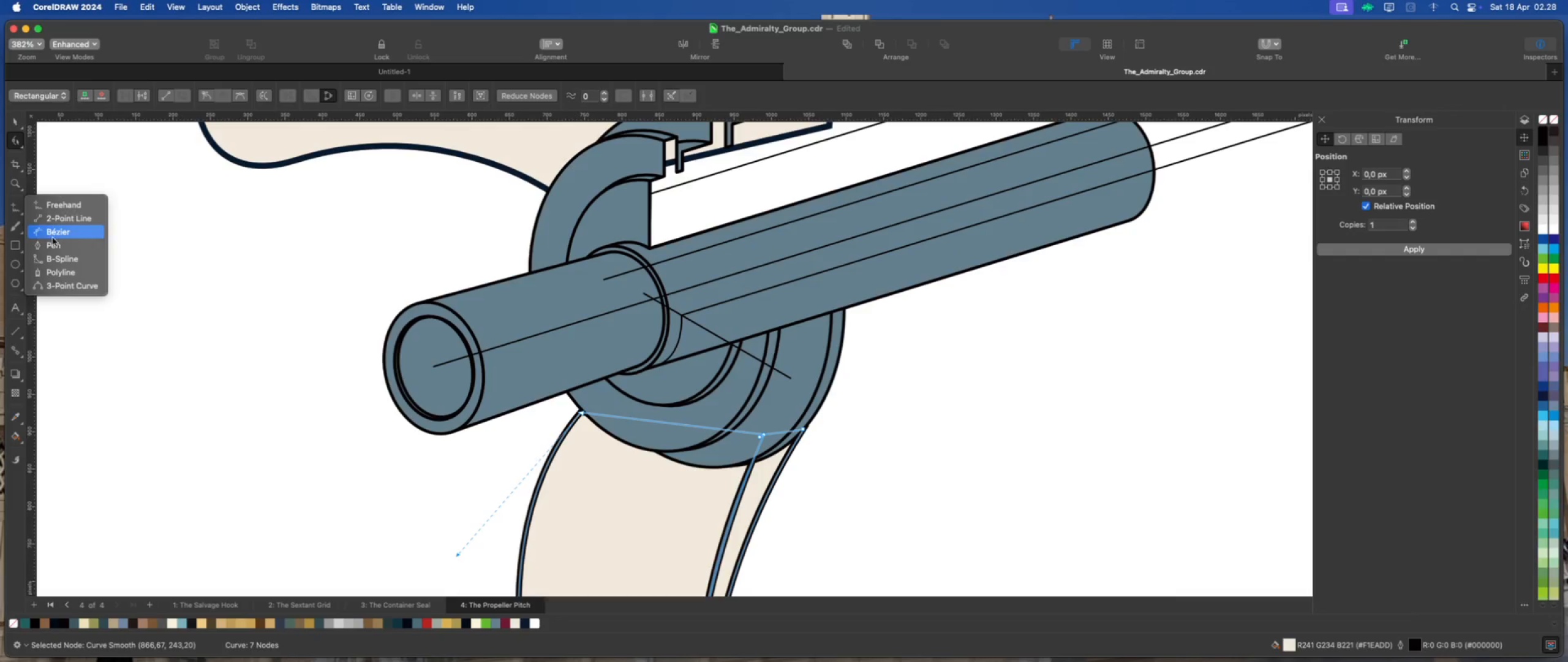 
left_click([55, 241])
 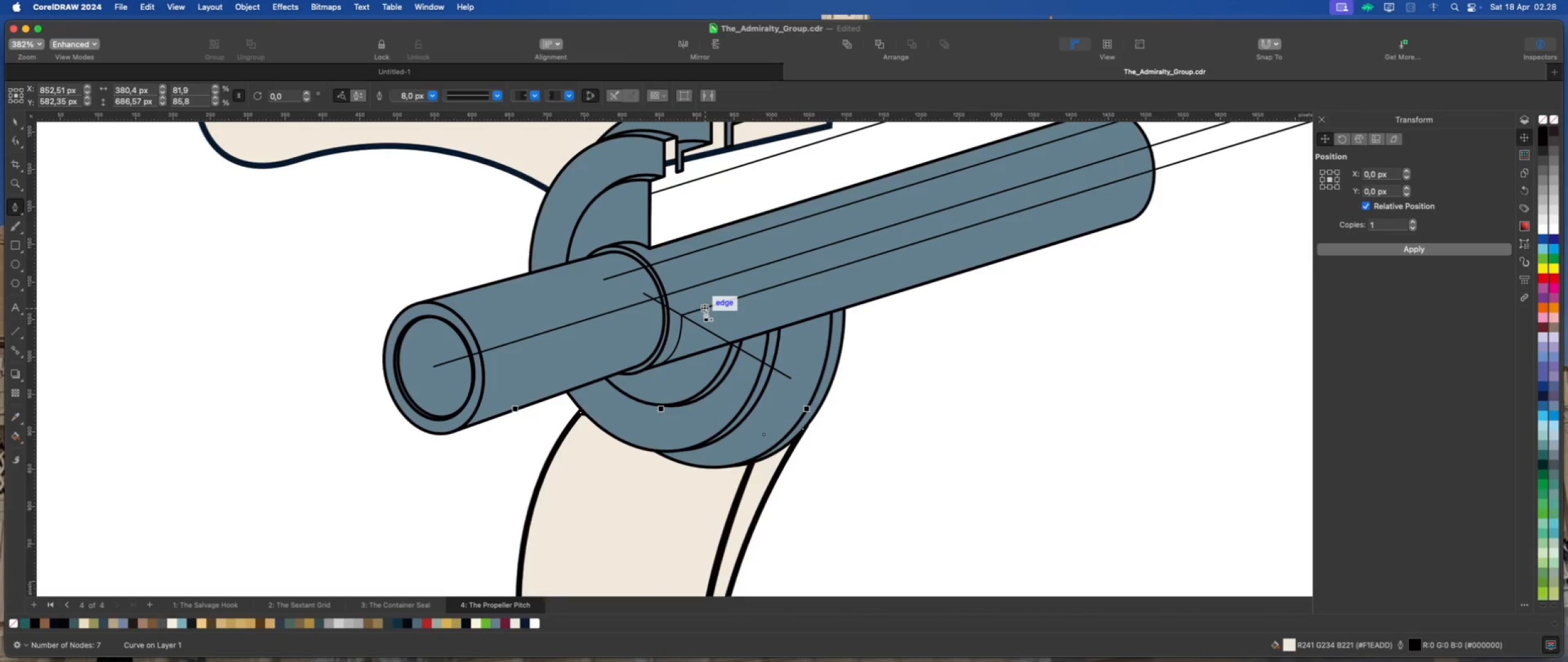 
wait(5.41)
 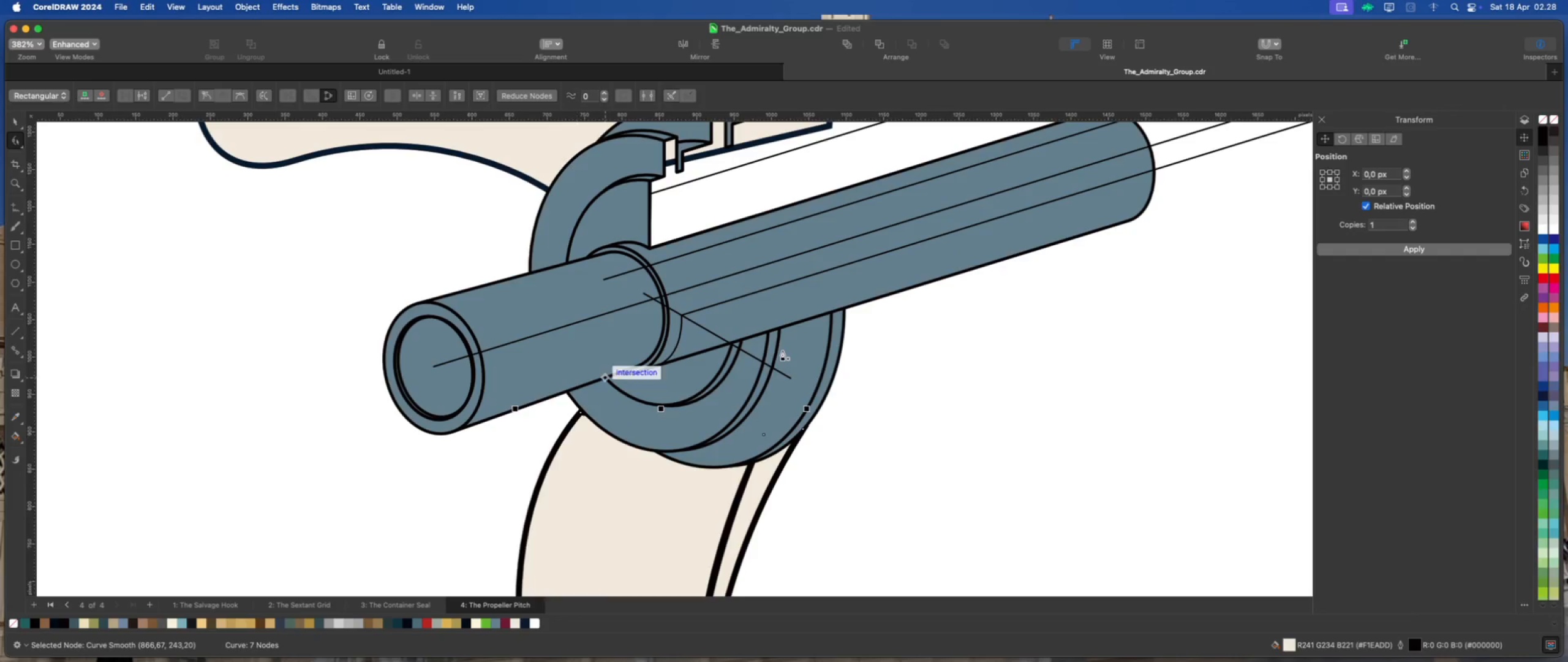 
scroll: coordinate [705, 311], scroll_direction: up, amount: 3.0
 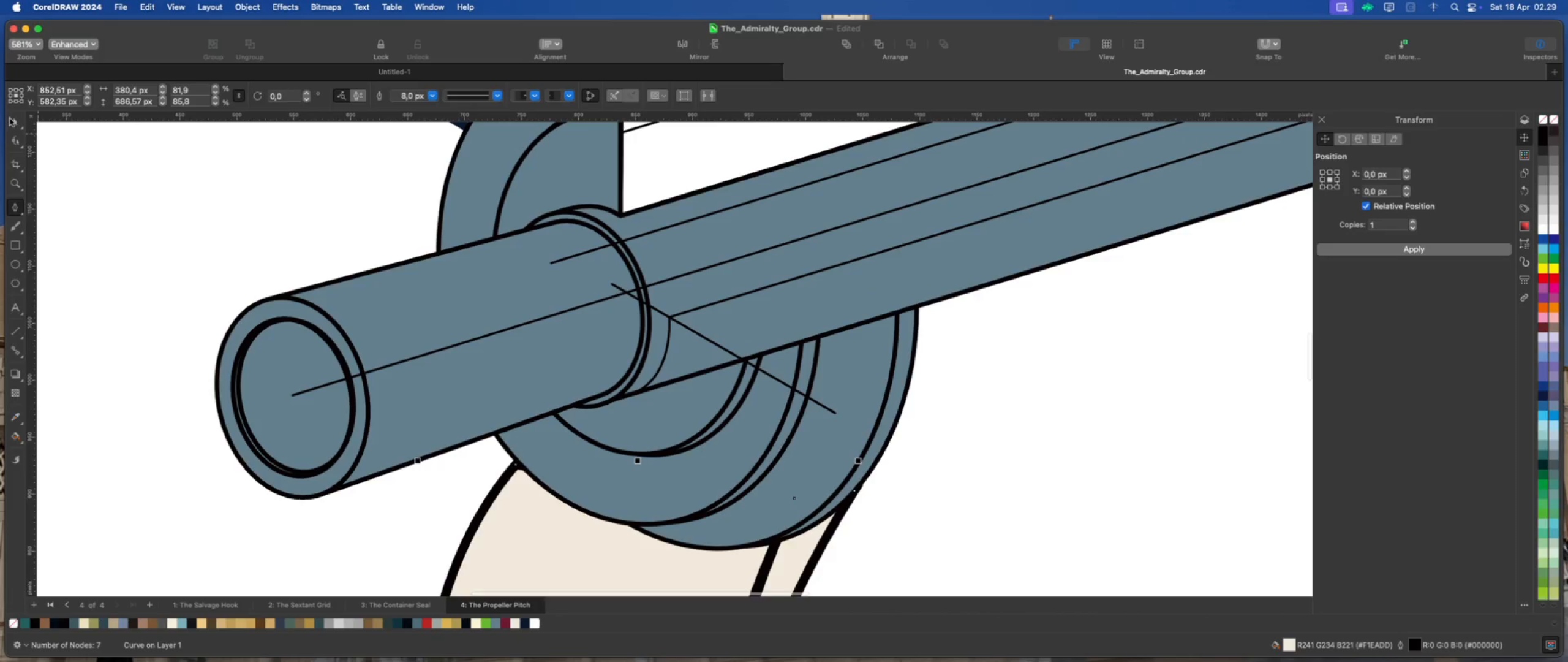 
left_click([12, 120])
 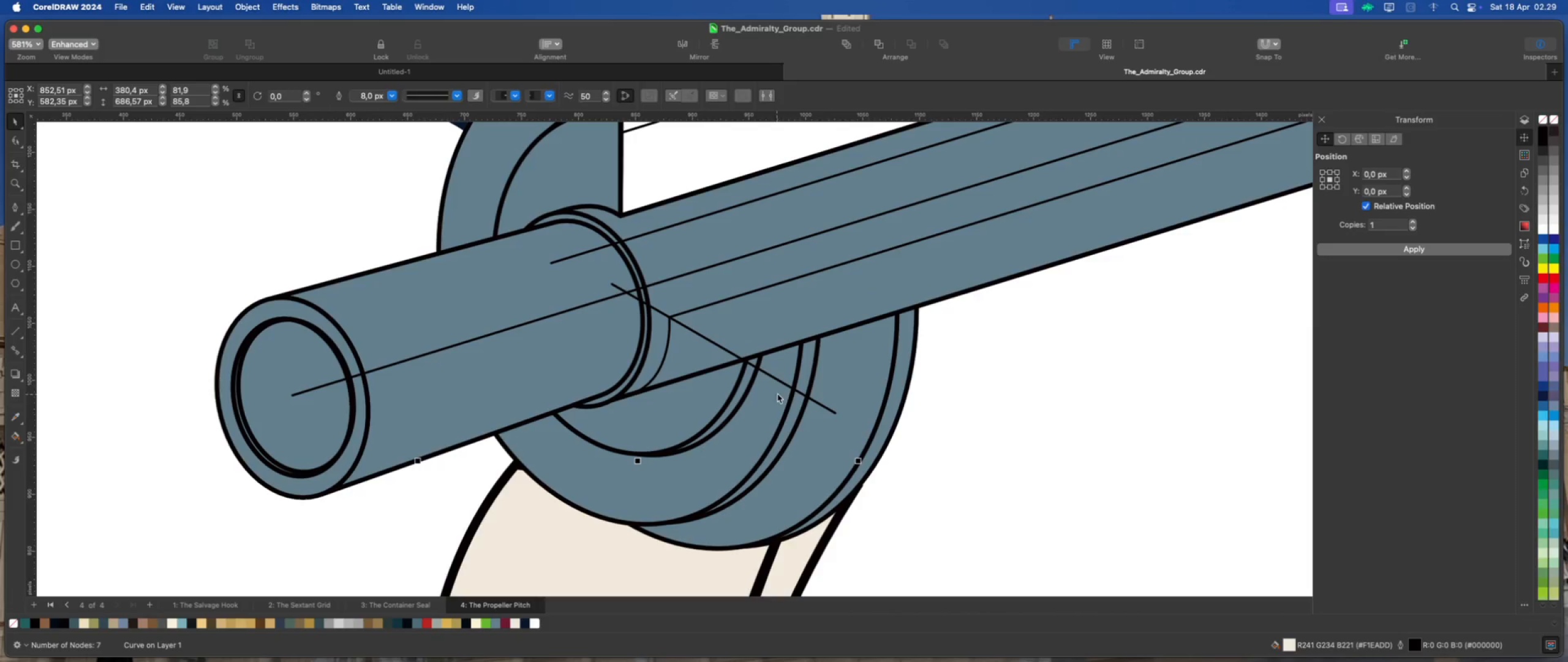 
left_click([788, 383])
 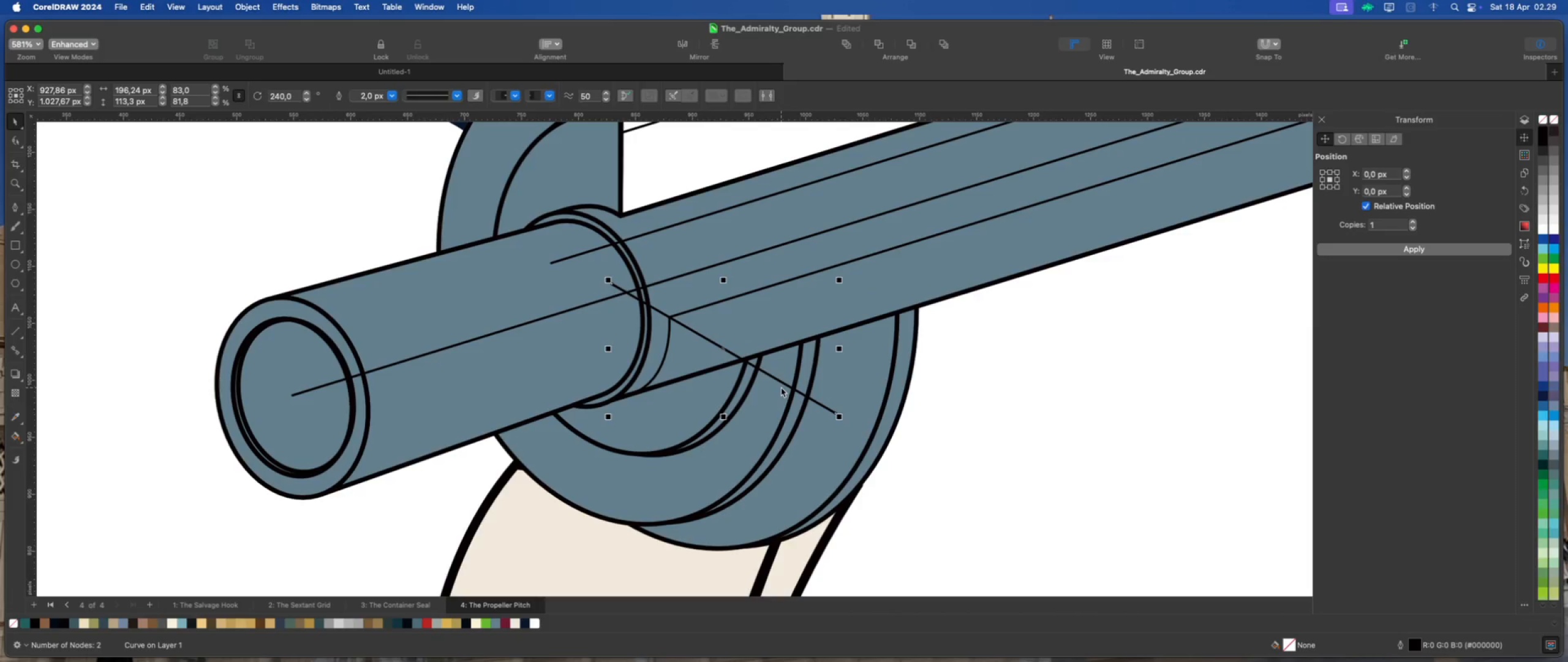 
key(Meta+D)
 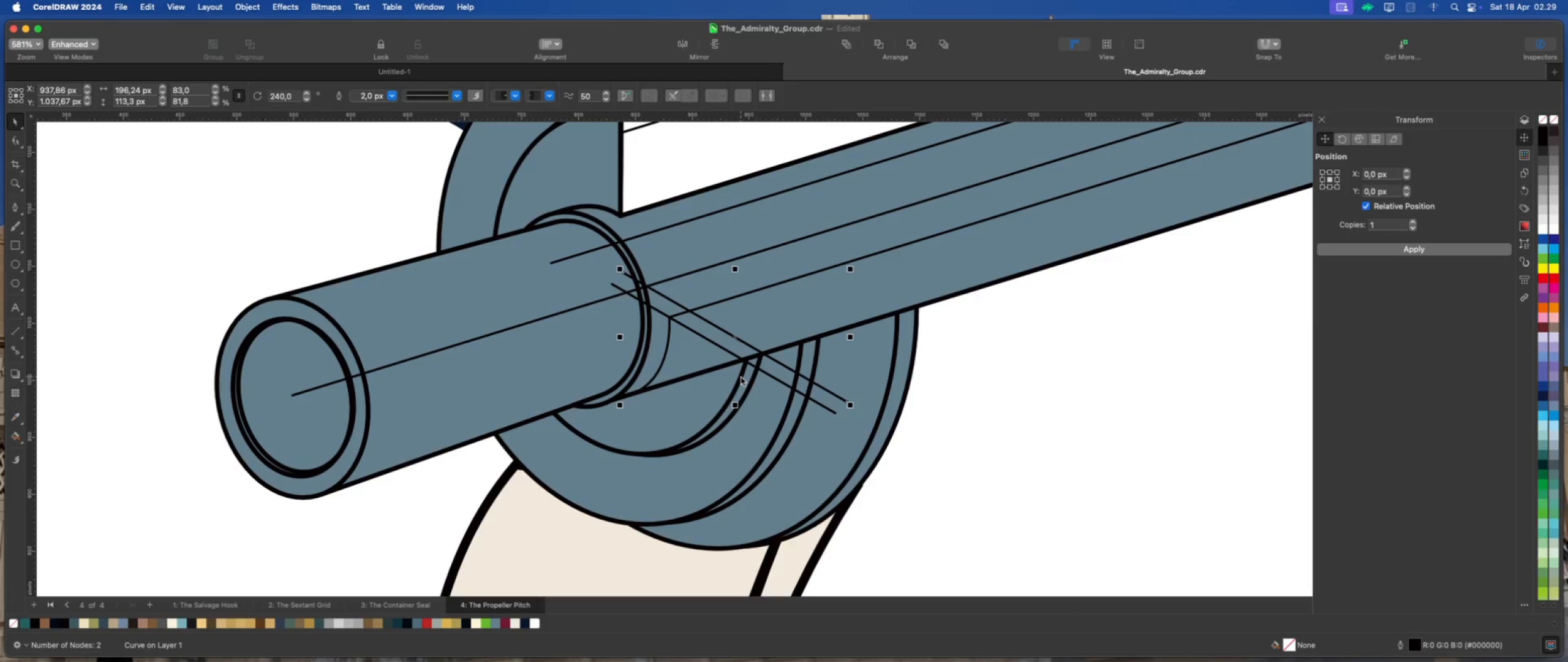 
scroll: coordinate [747, 346], scroll_direction: up, amount: 6.0
 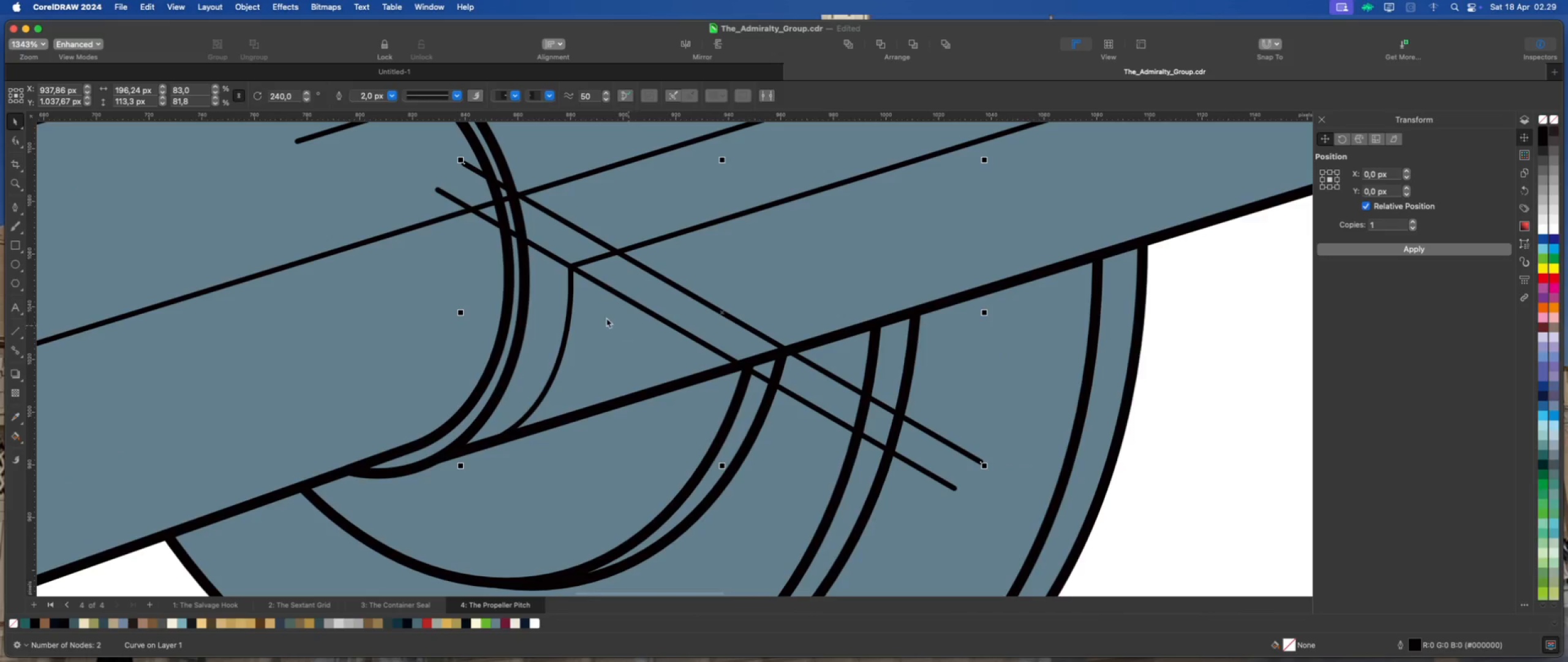 
left_click([570, 295])
 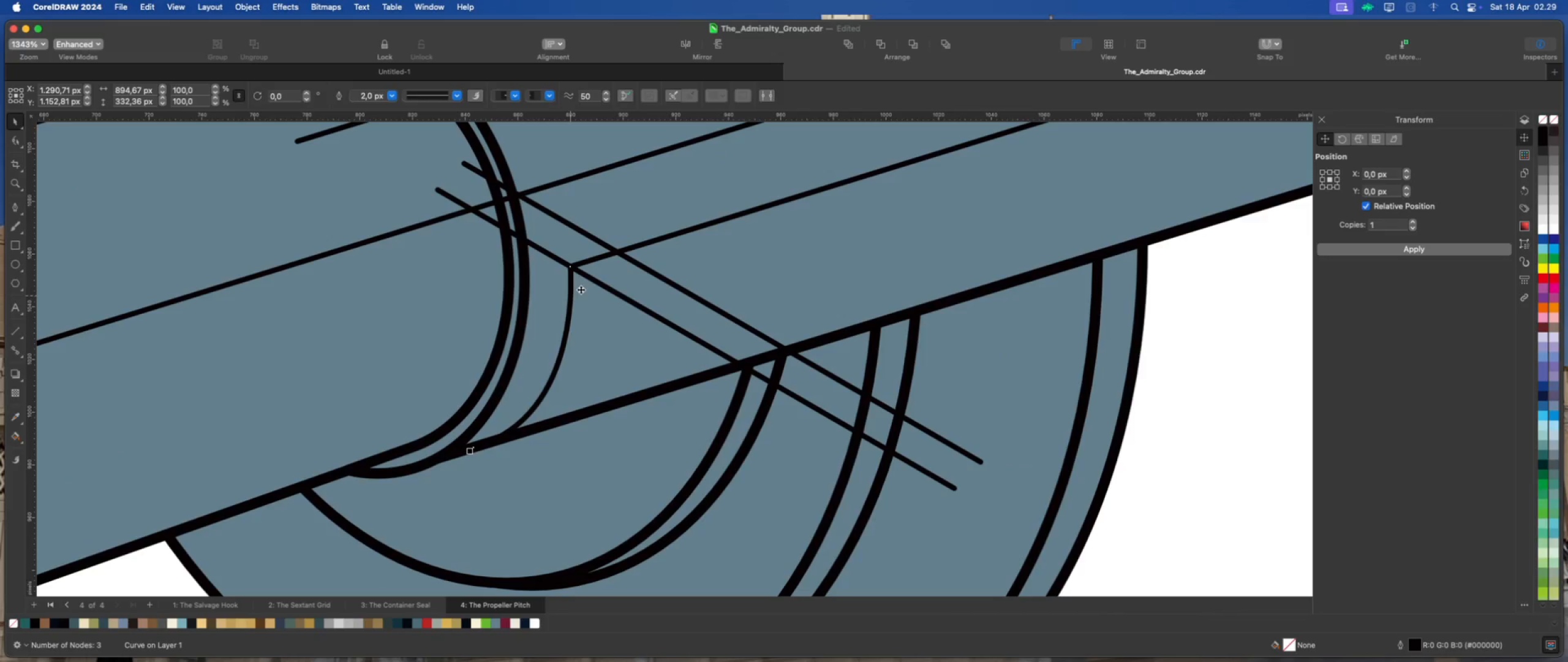 
hold_key(key=ShiftLeft, duration=3.58)
left_click([597, 283])
 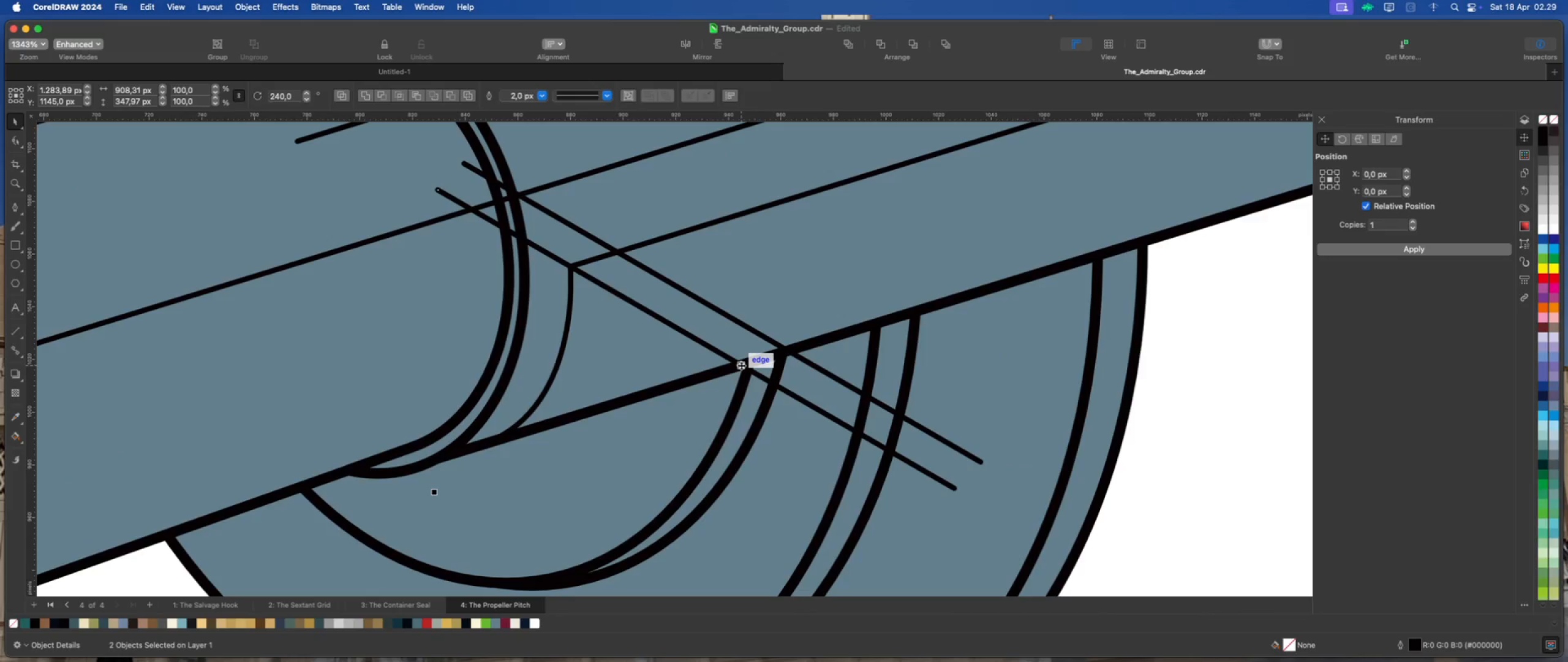 
left_click_drag(start_coordinate=[741, 365], to_coordinate=[749, 363])
 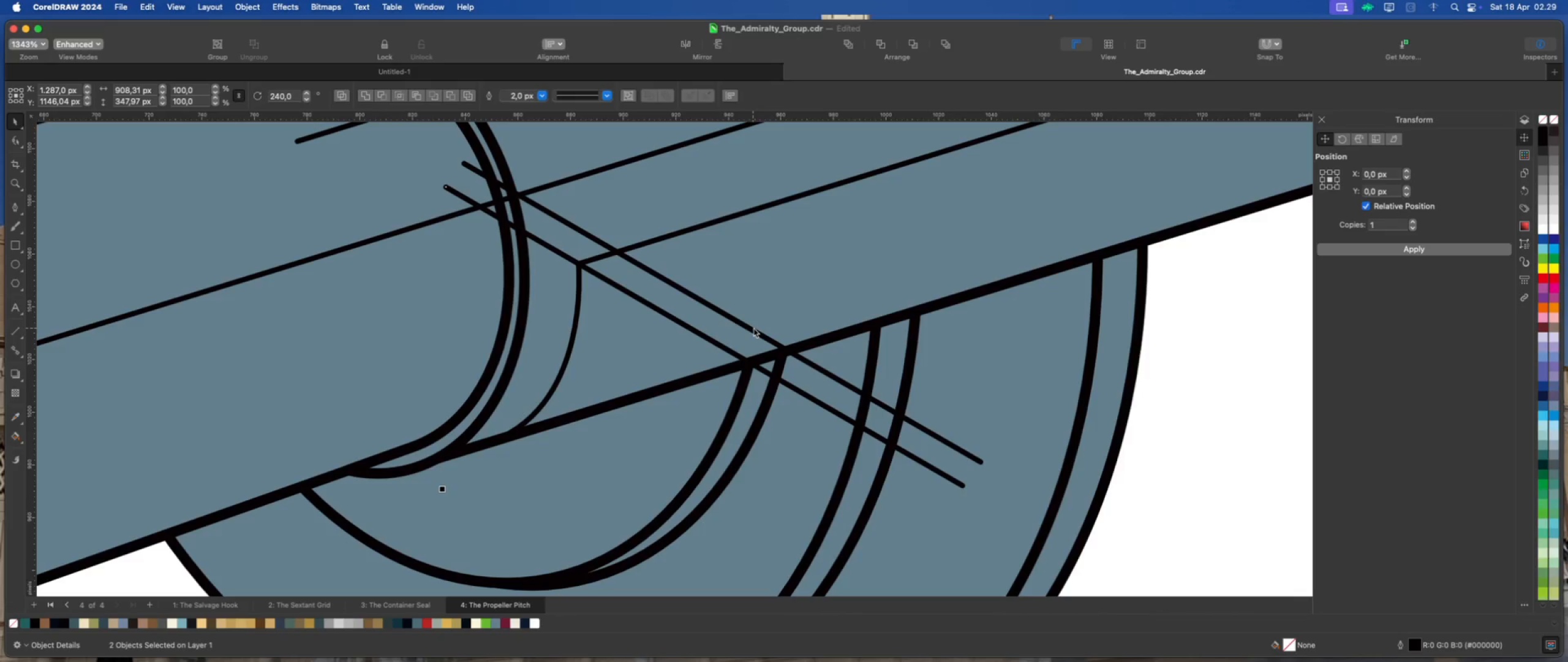 
left_click([753, 327])
 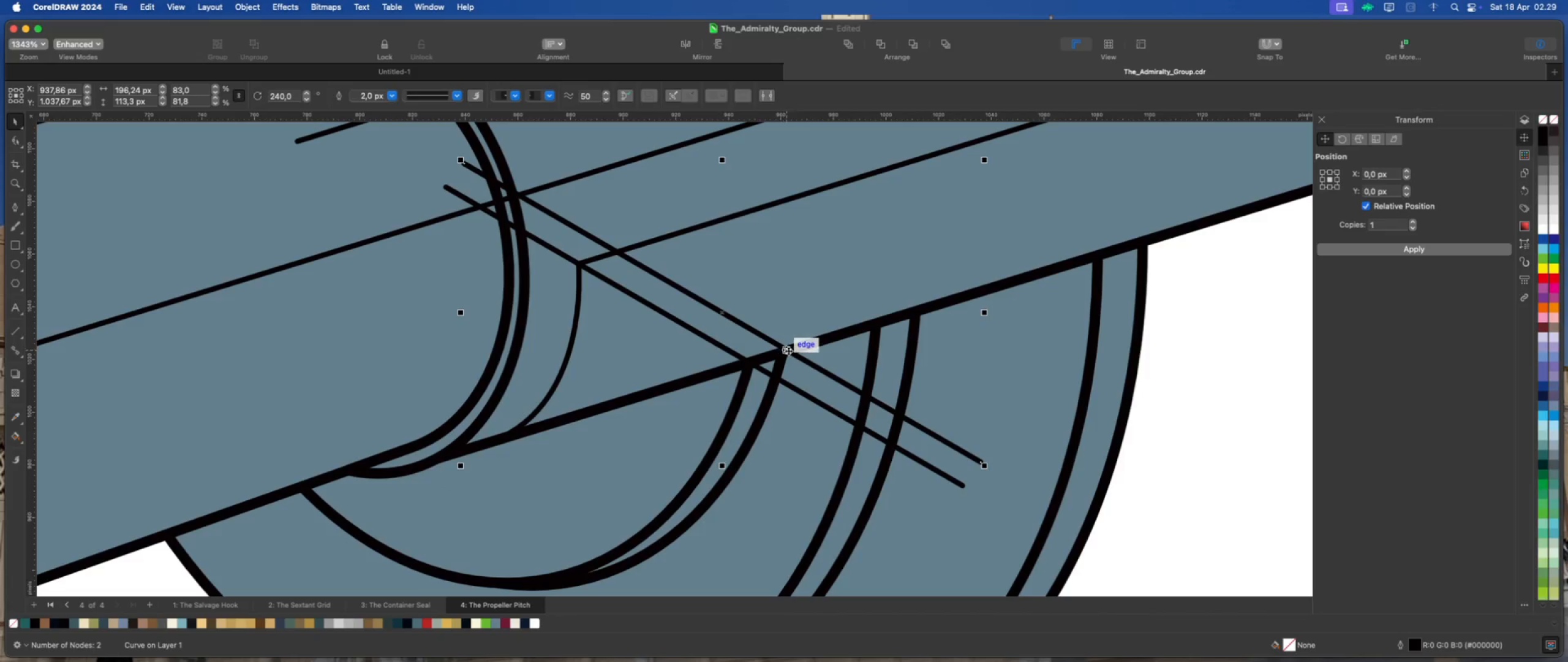 
left_click_drag(start_coordinate=[790, 350], to_coordinate=[783, 351])
 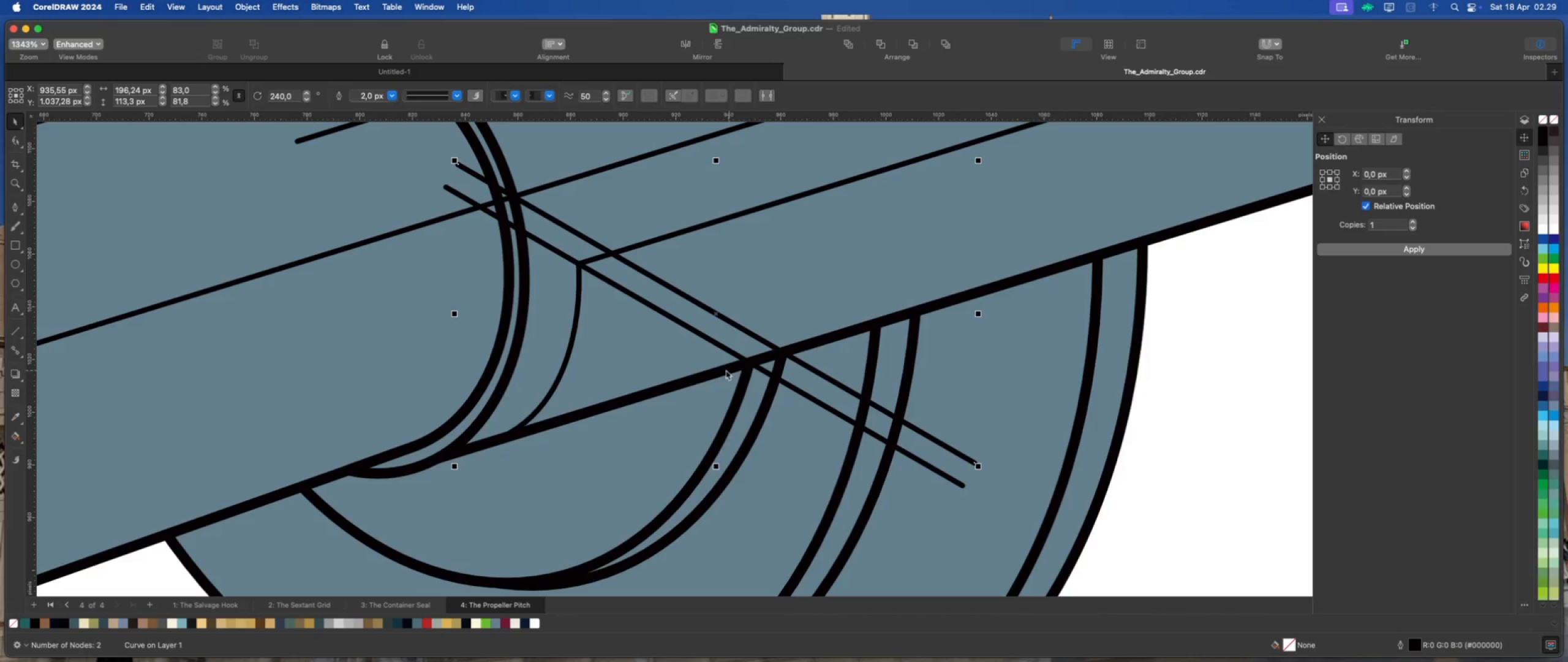 
scroll: coordinate [721, 394], scroll_direction: down, amount: 8.0
 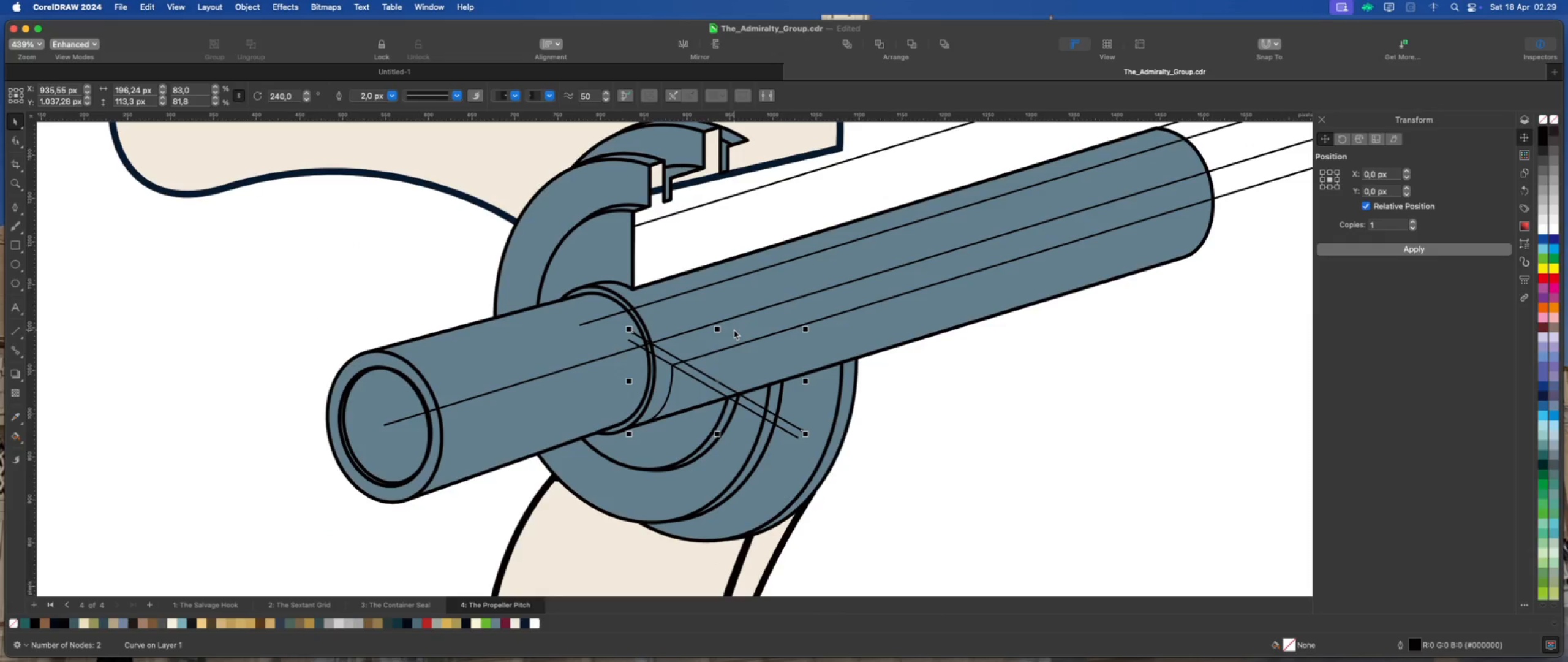 
wait(9.52)
 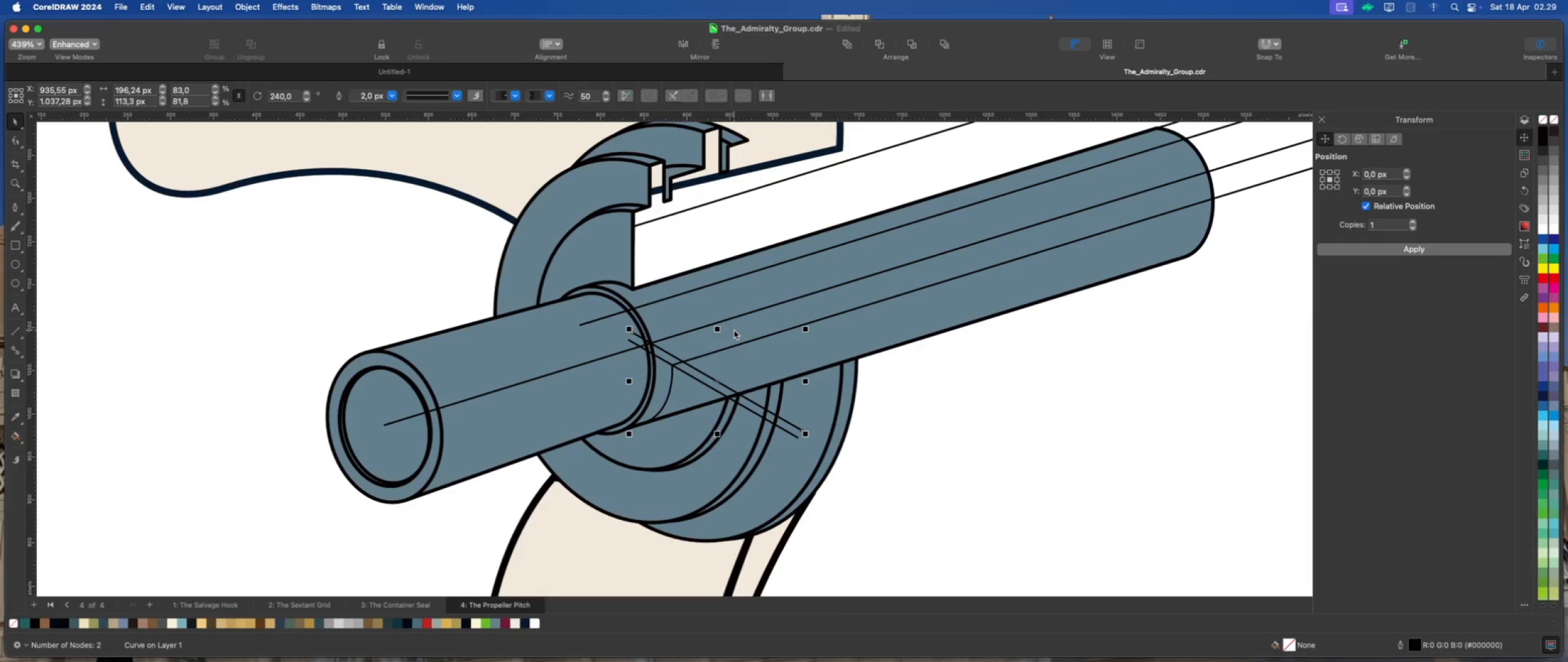 
scroll: coordinate [722, 370], scroll_direction: up, amount: 2.0
 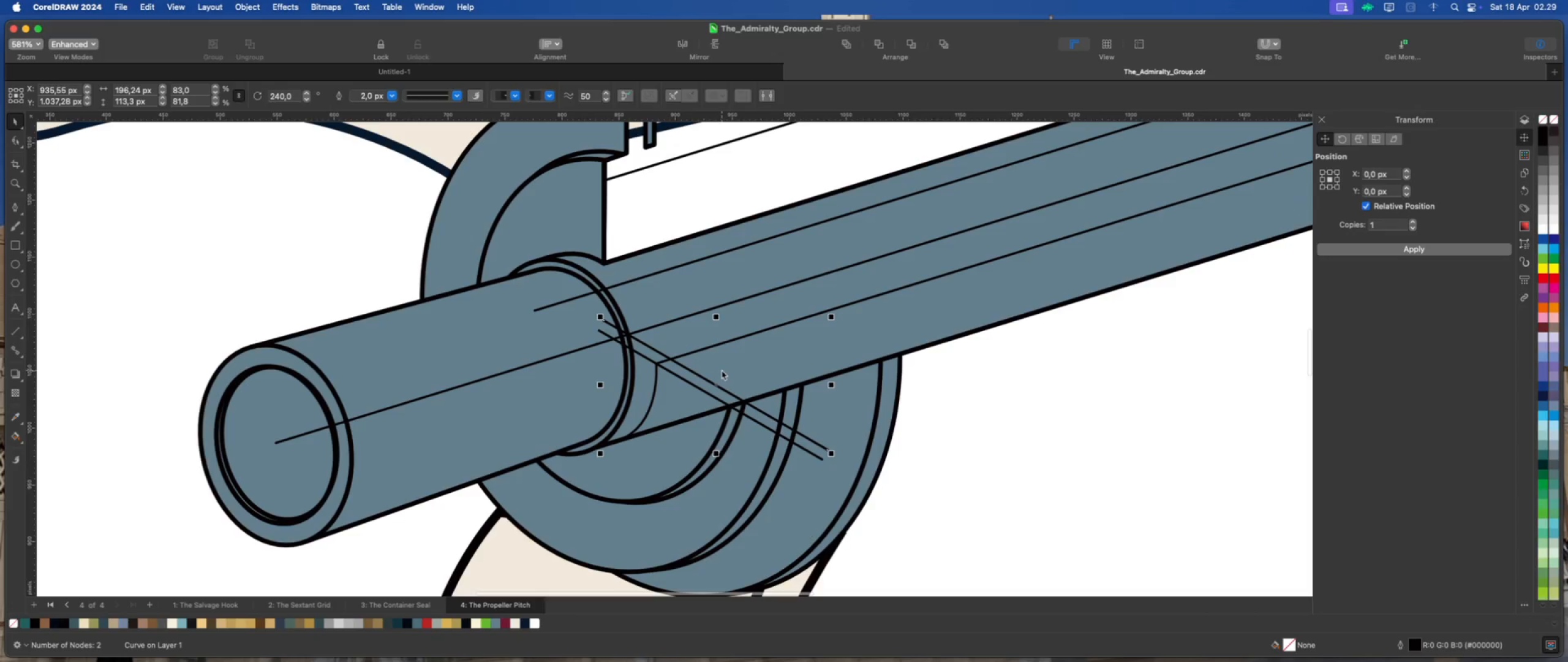 
scroll: coordinate [722, 370], scroll_direction: down, amount: 1.0
 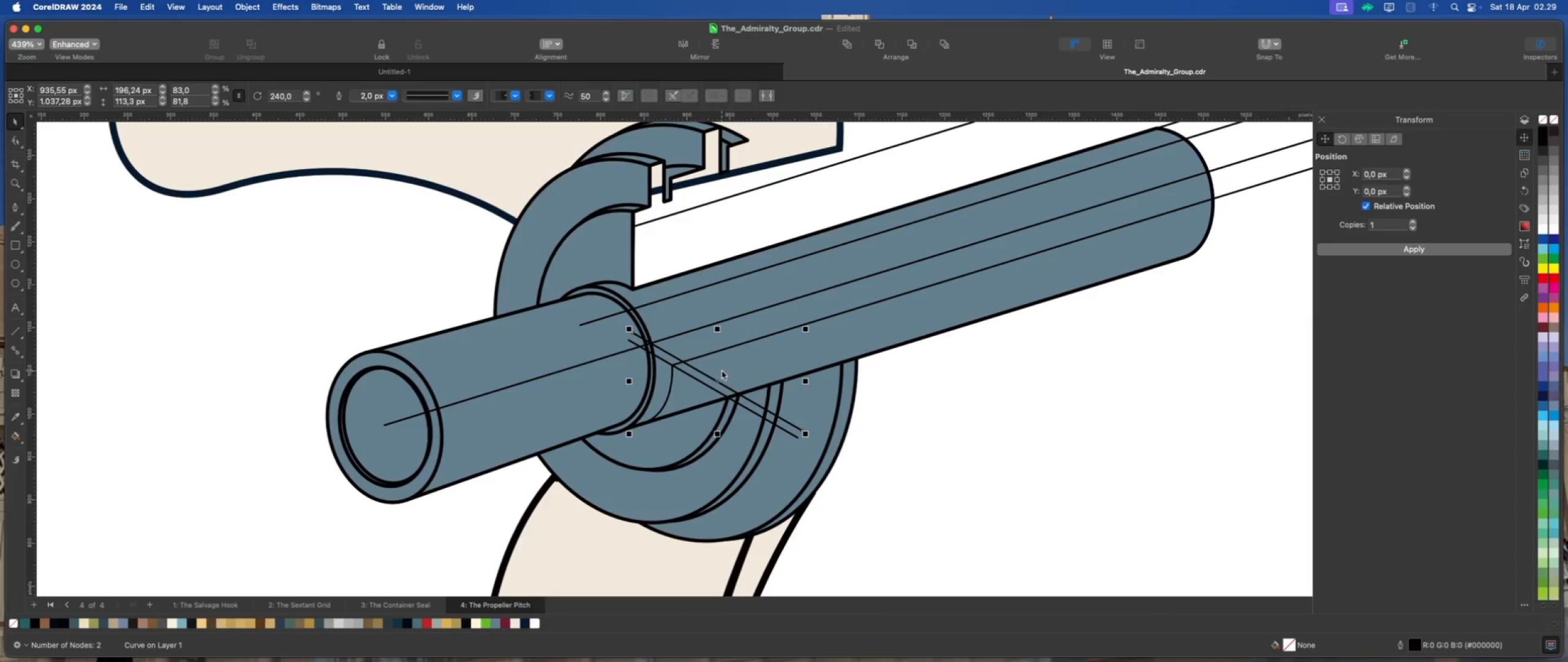 
wait(8.08)
 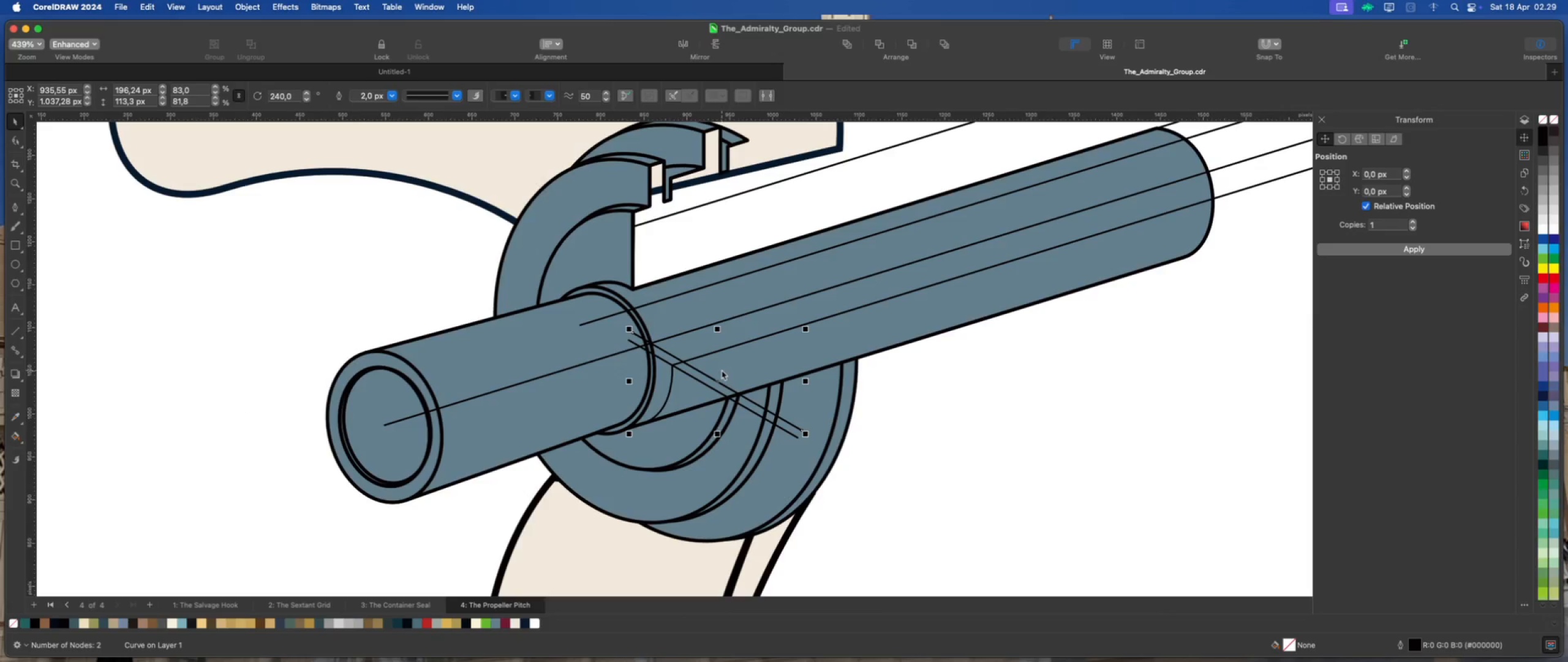 
scroll: coordinate [720, 389], scroll_direction: up, amount: 3.0
 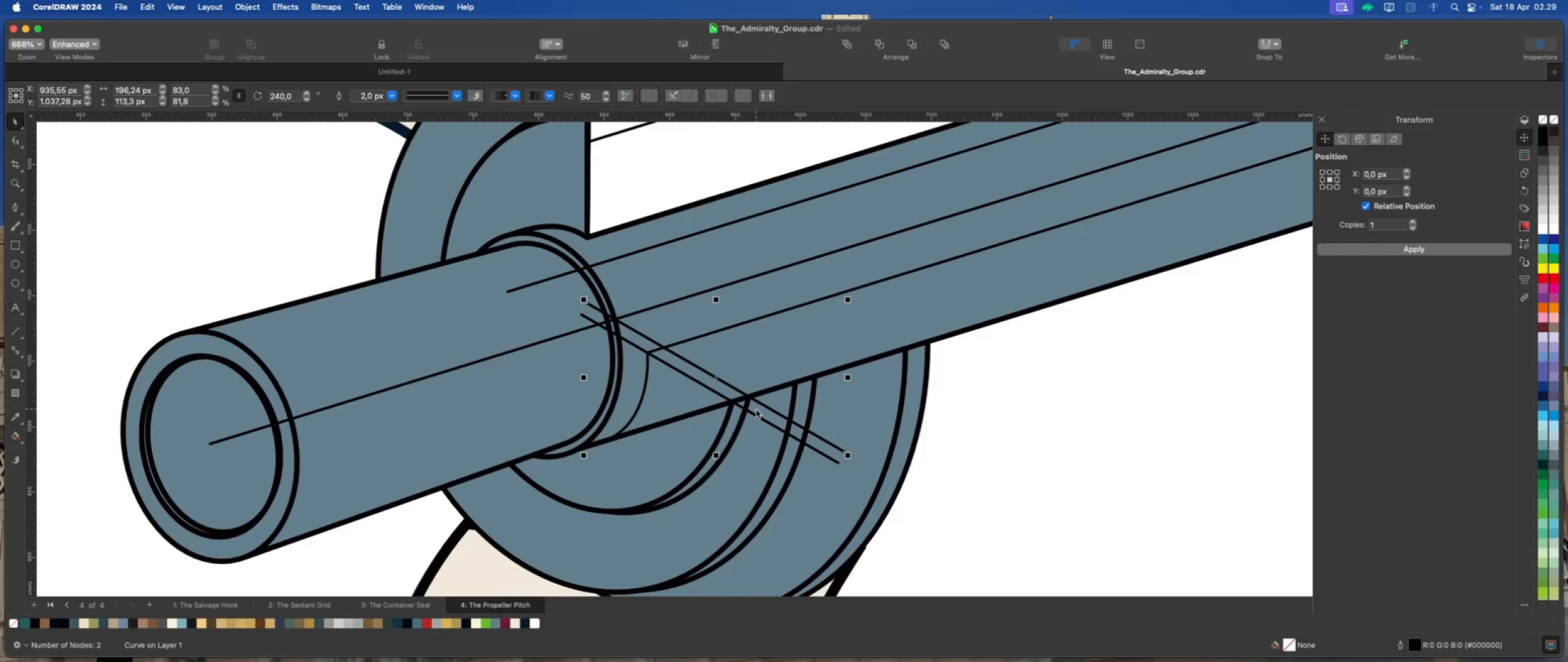 
scroll: coordinate [721, 413], scroll_direction: down, amount: 4.0
 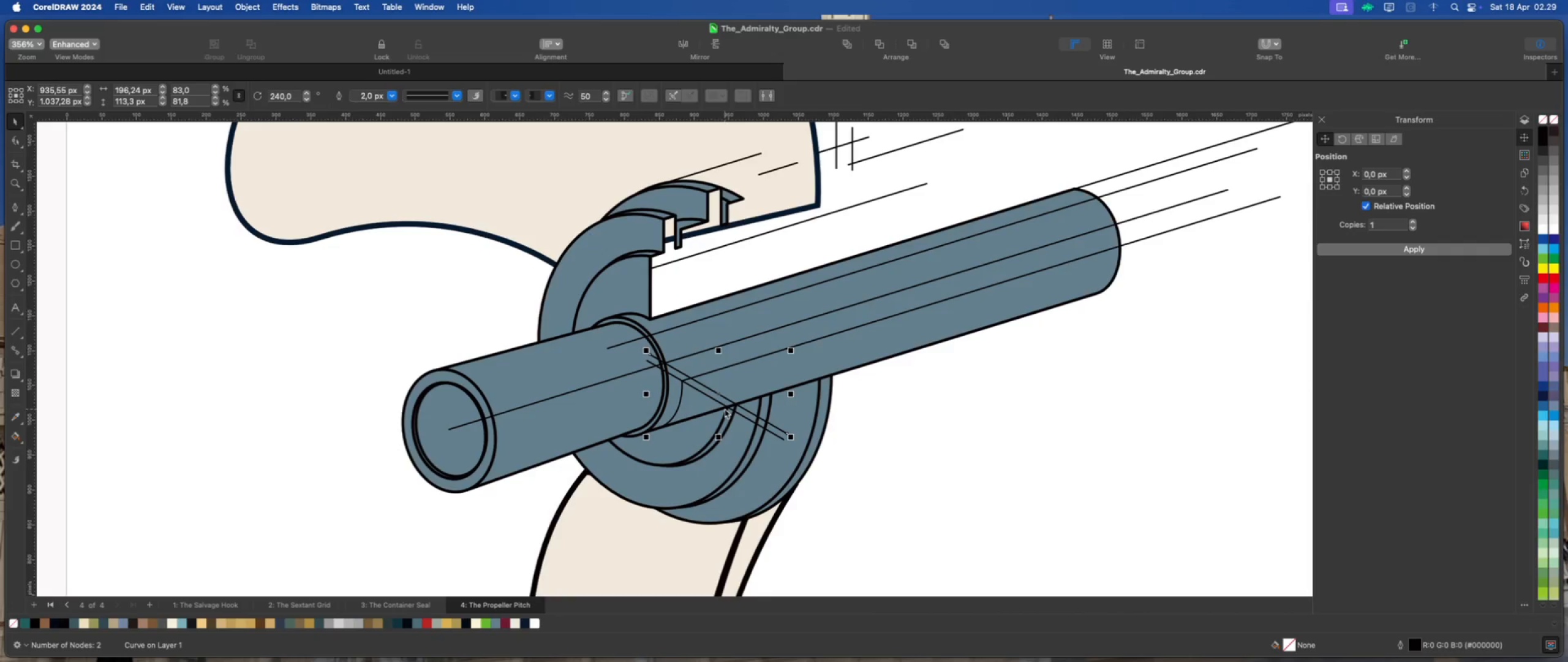 
scroll: coordinate [737, 411], scroll_direction: up, amount: 2.0
 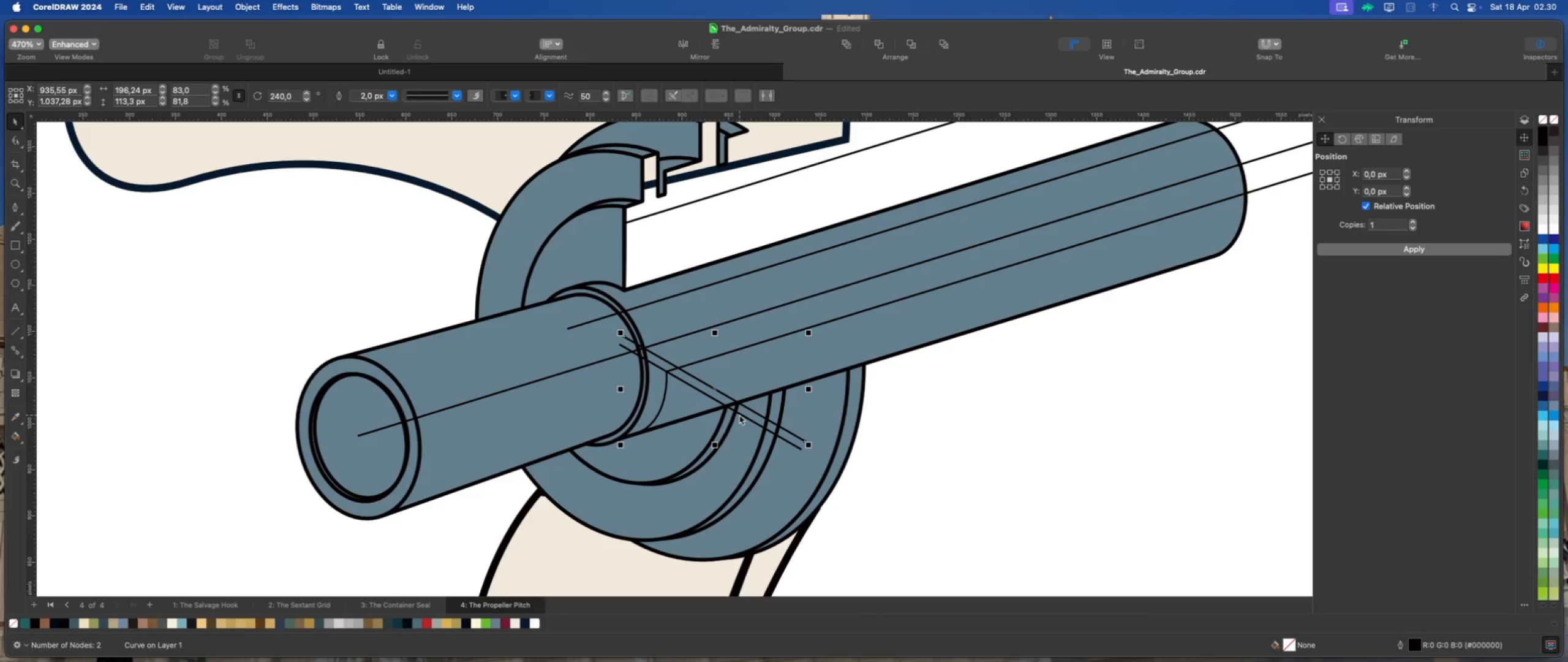 
wait(5.34)
 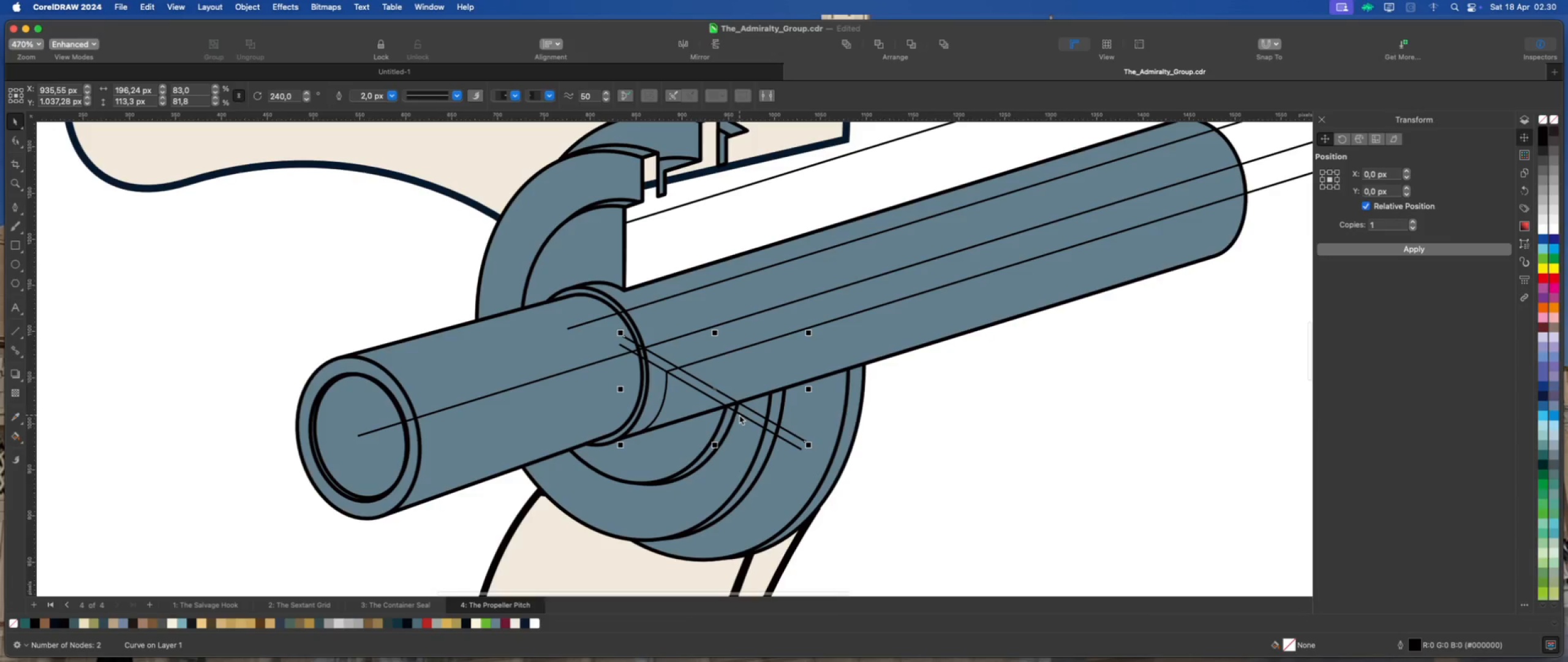 
left_click([743, 416])
 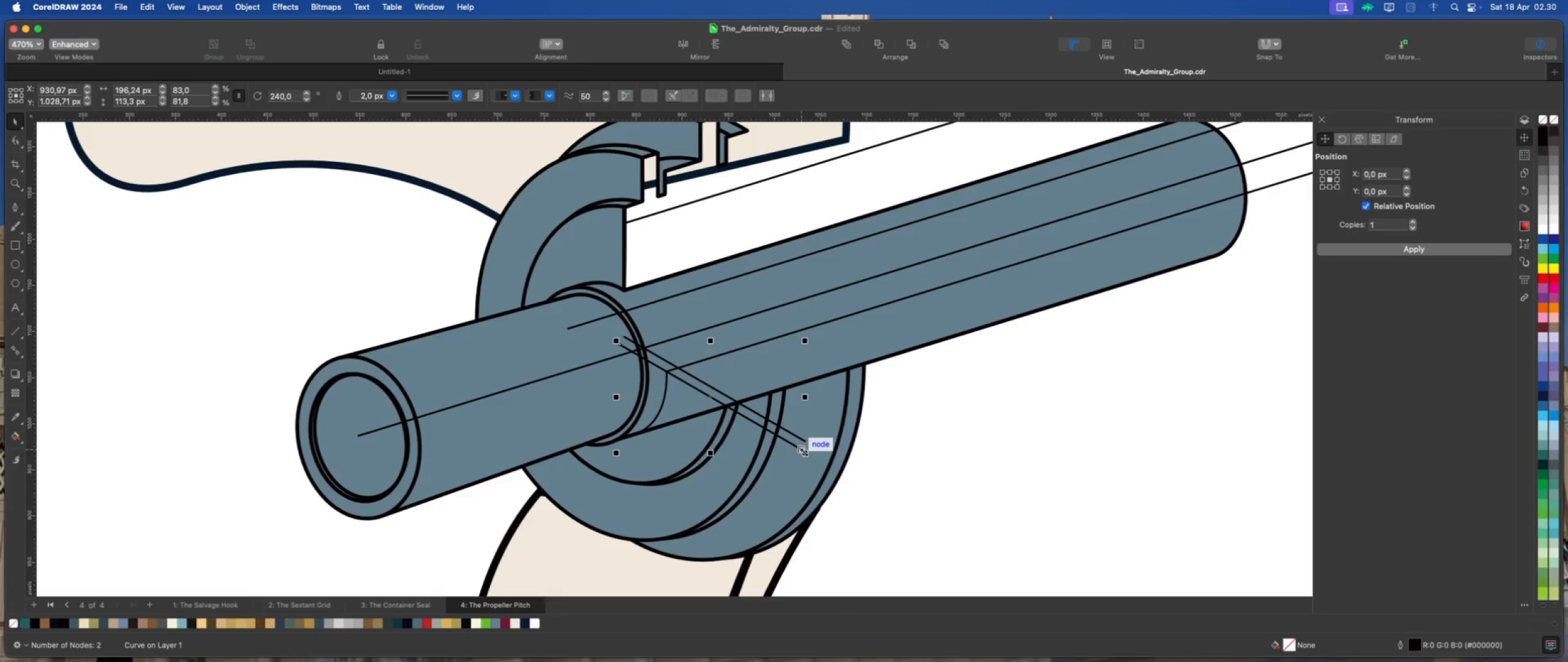 
left_click_drag(start_coordinate=[805, 453], to_coordinate=[677, 381])
 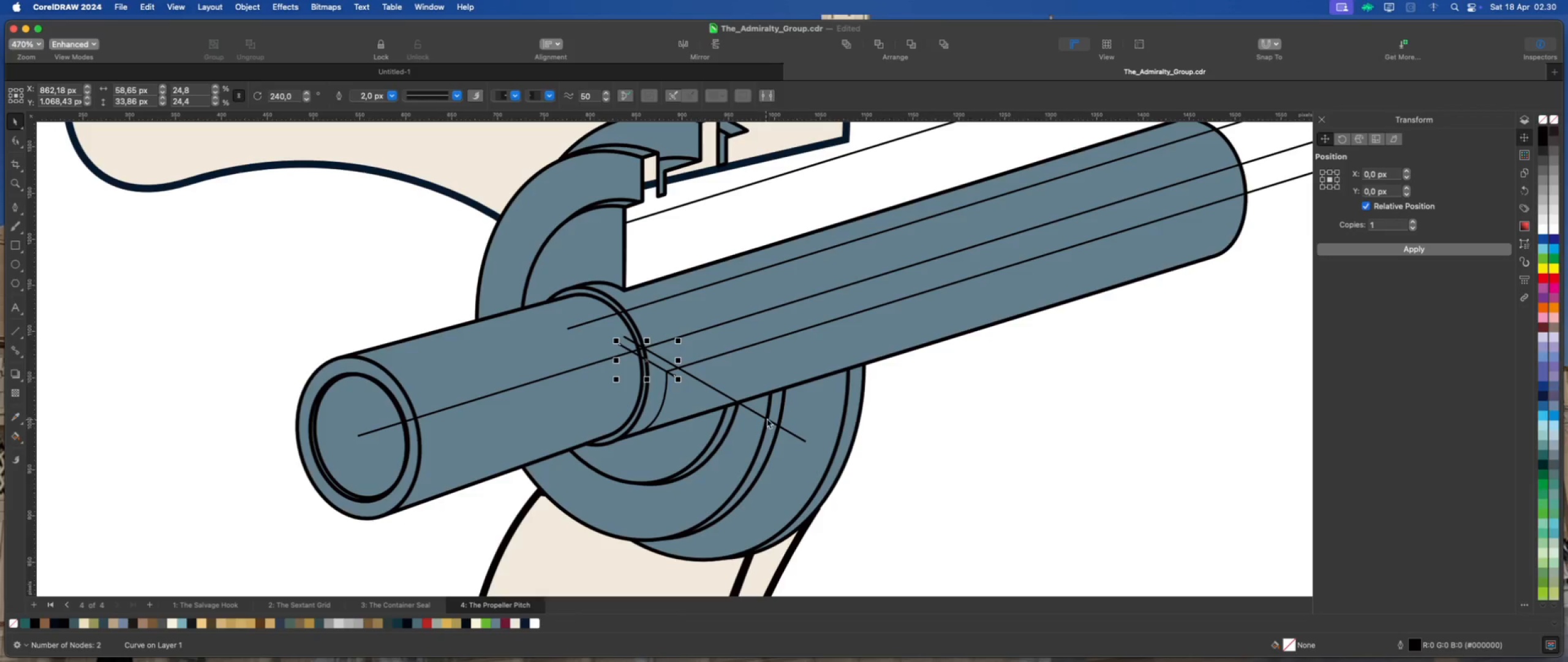 
left_click([767, 418])
 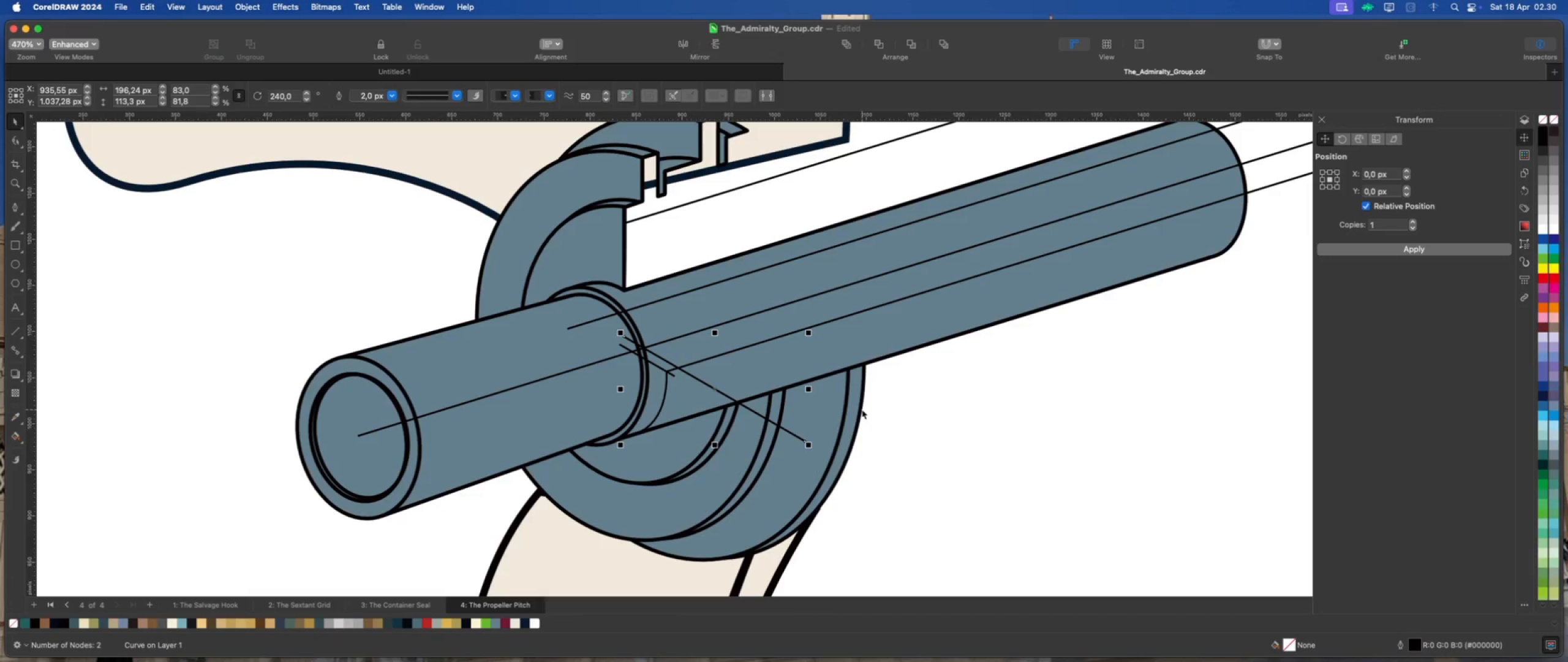 
wait(10.1)
 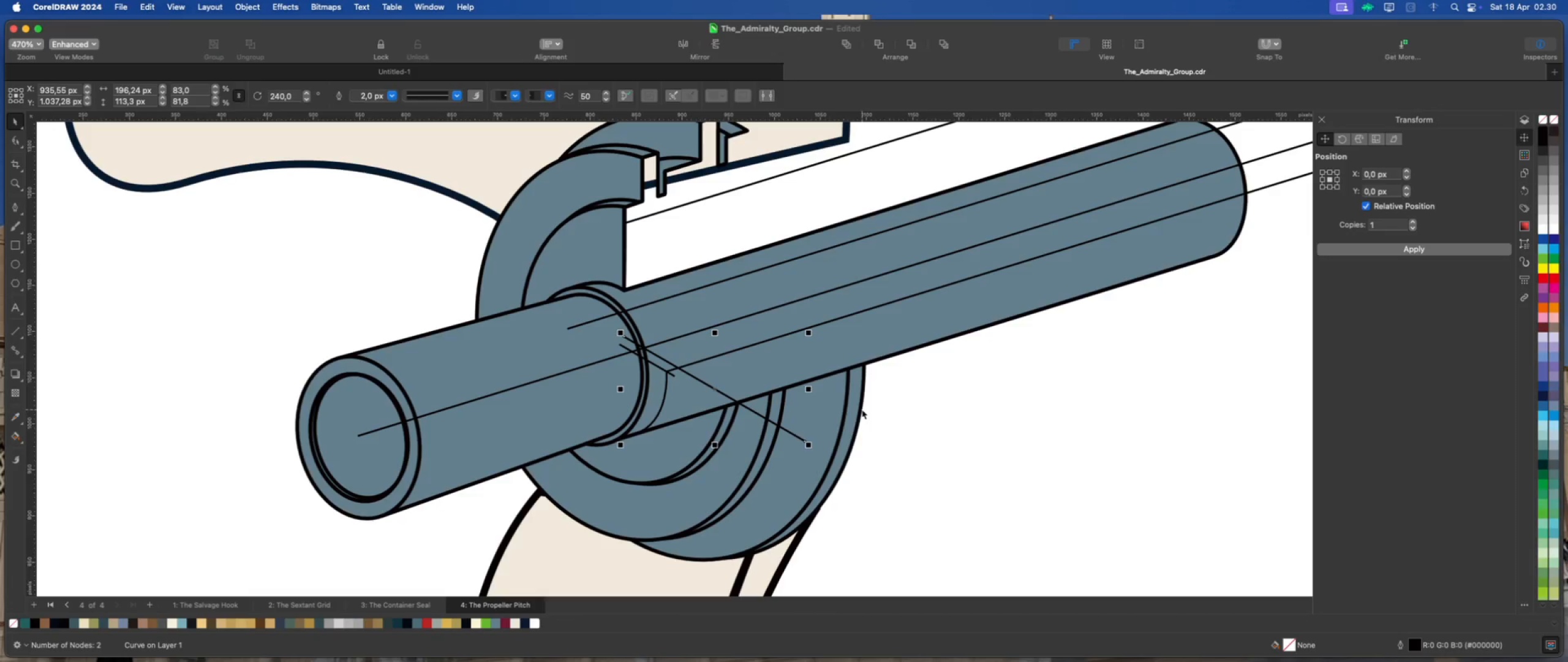 
left_click([672, 376])
 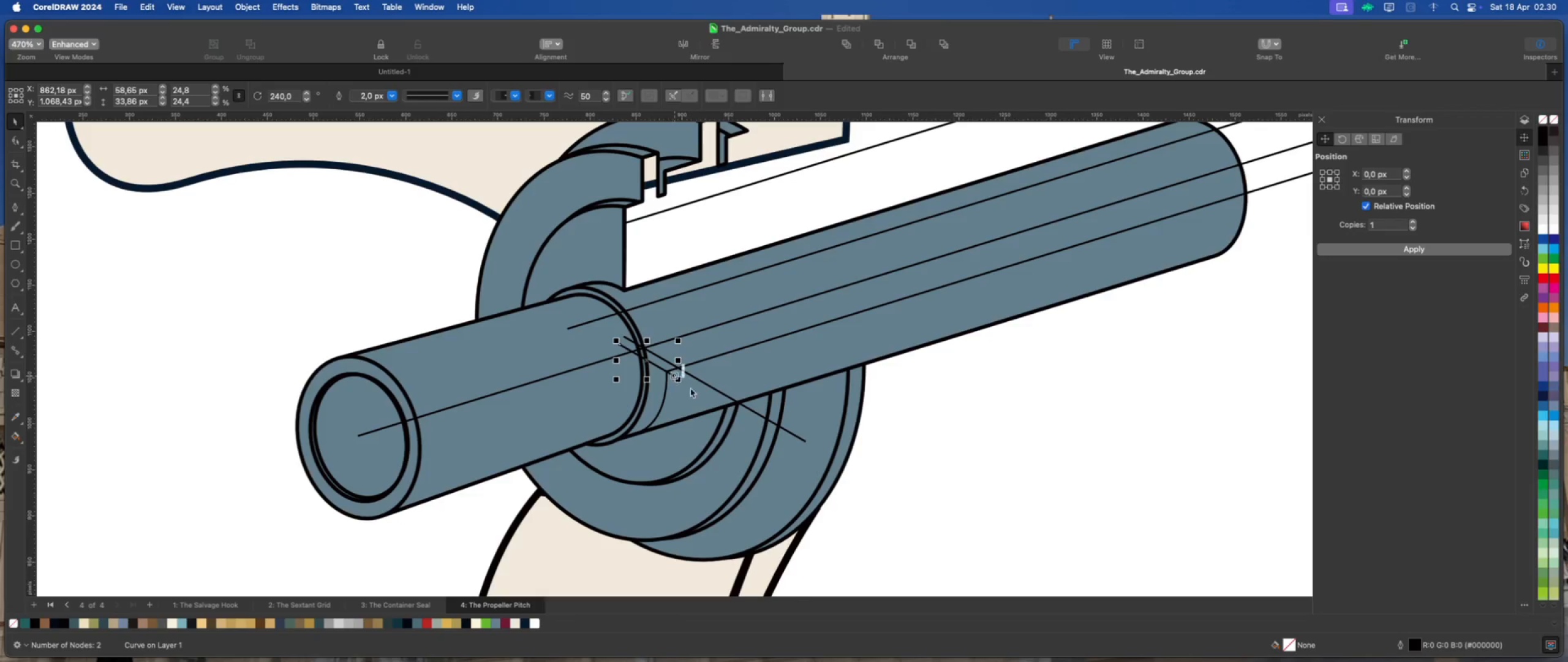 
scroll: coordinate [688, 383], scroll_direction: up, amount: 4.0
 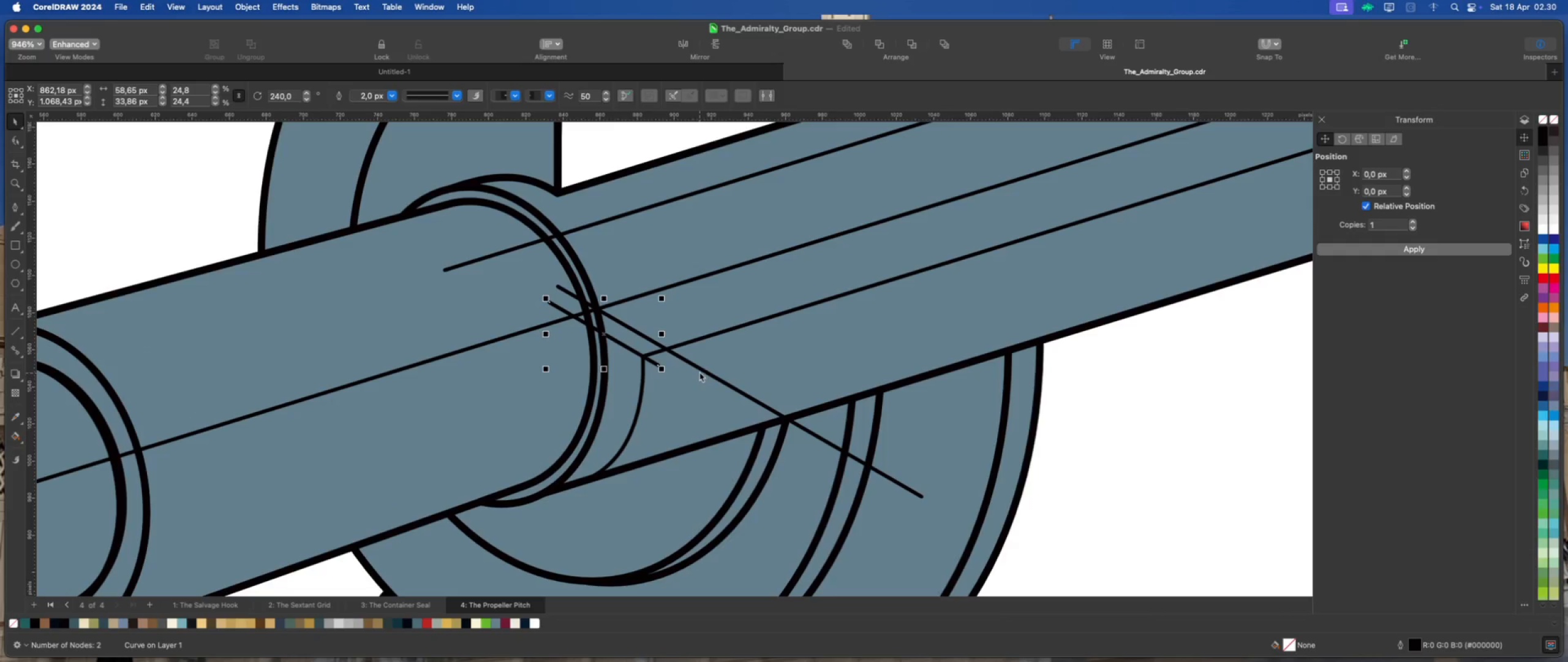 
hold_key(key=ShiftLeft, duration=1.33)
left_click([706, 337])
 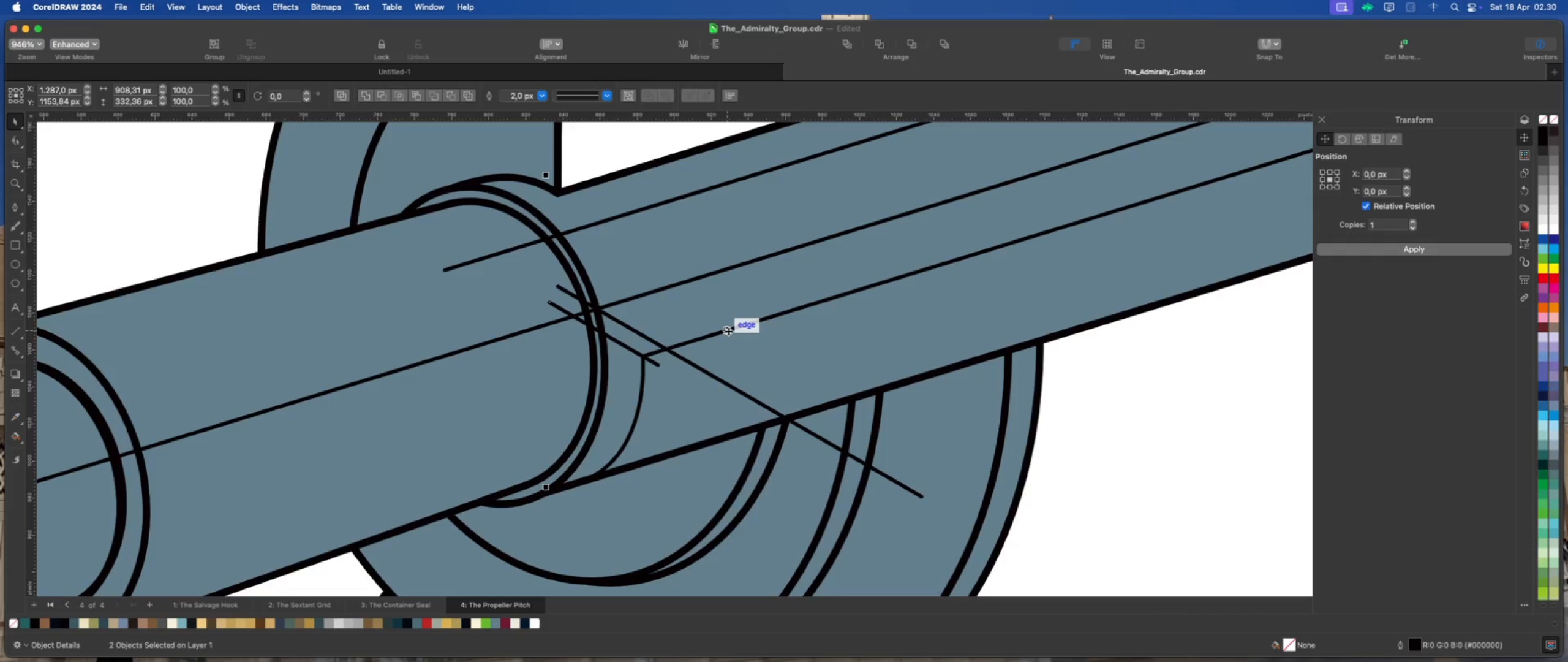 
left_click_drag(start_coordinate=[729, 330], to_coordinate=[715, 335])
 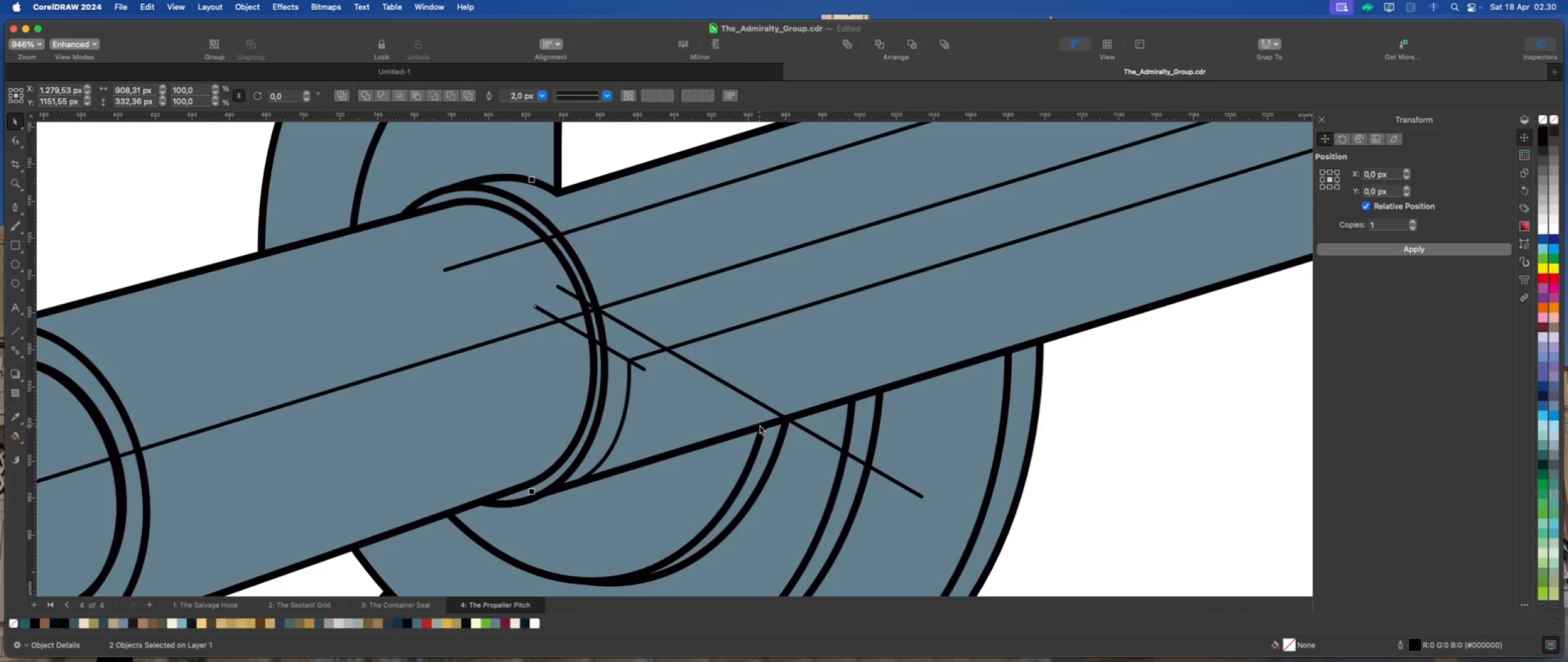 
left_click([777, 414])
 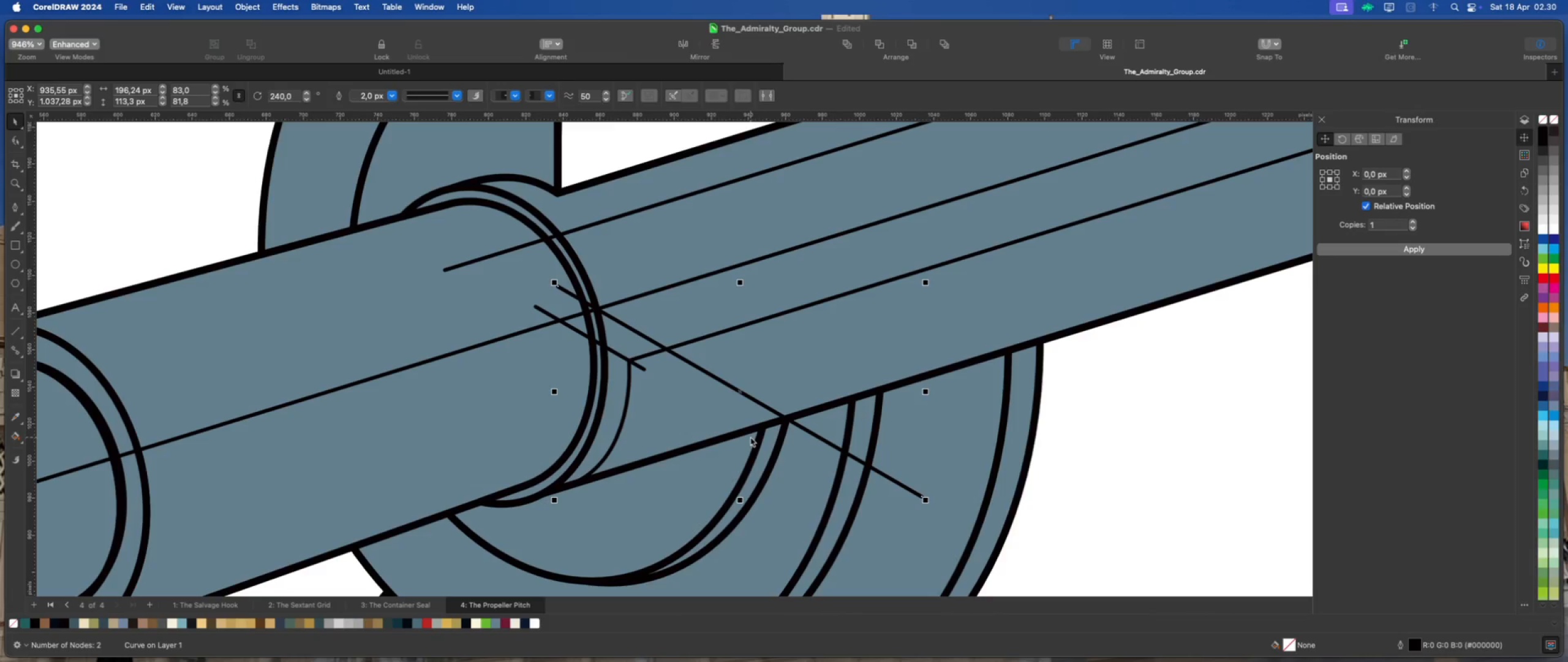 
key(Meta+D)
 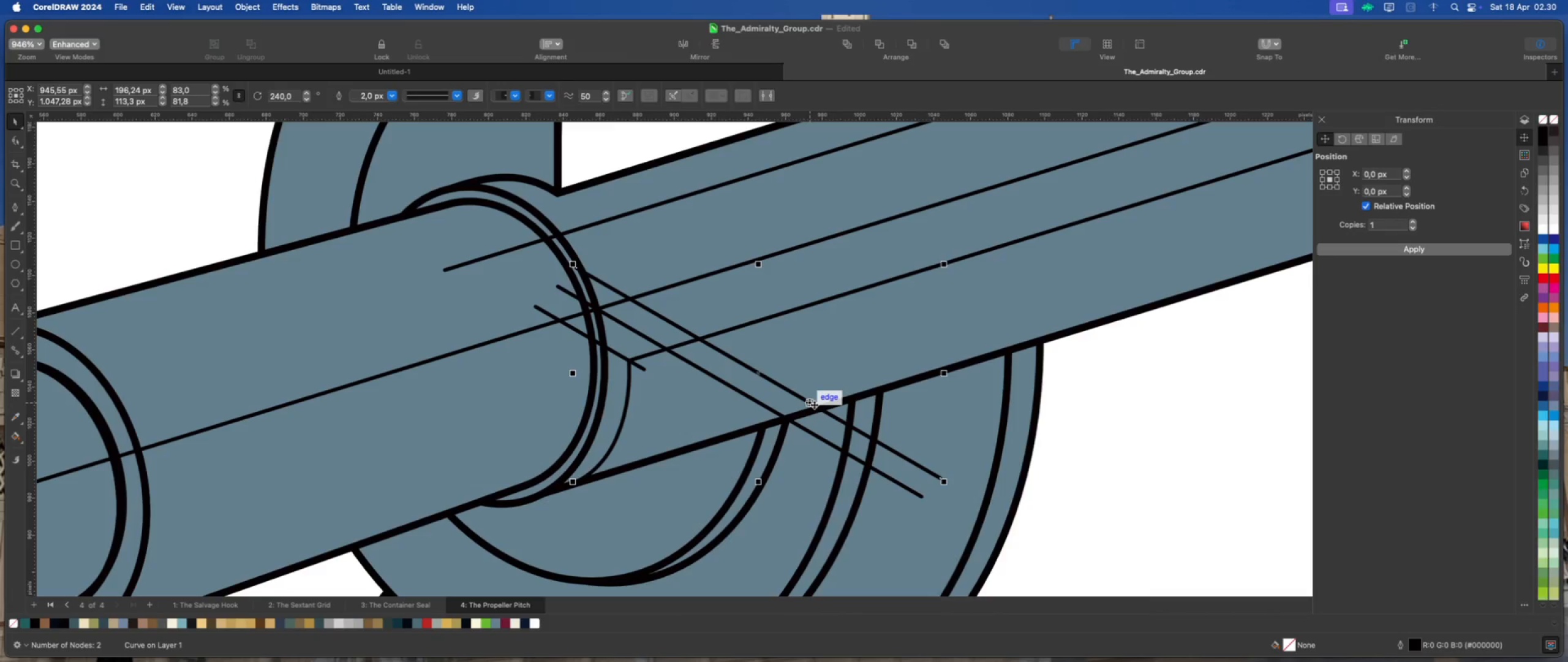 
left_click_drag(start_coordinate=[816, 406], to_coordinate=[760, 425])
 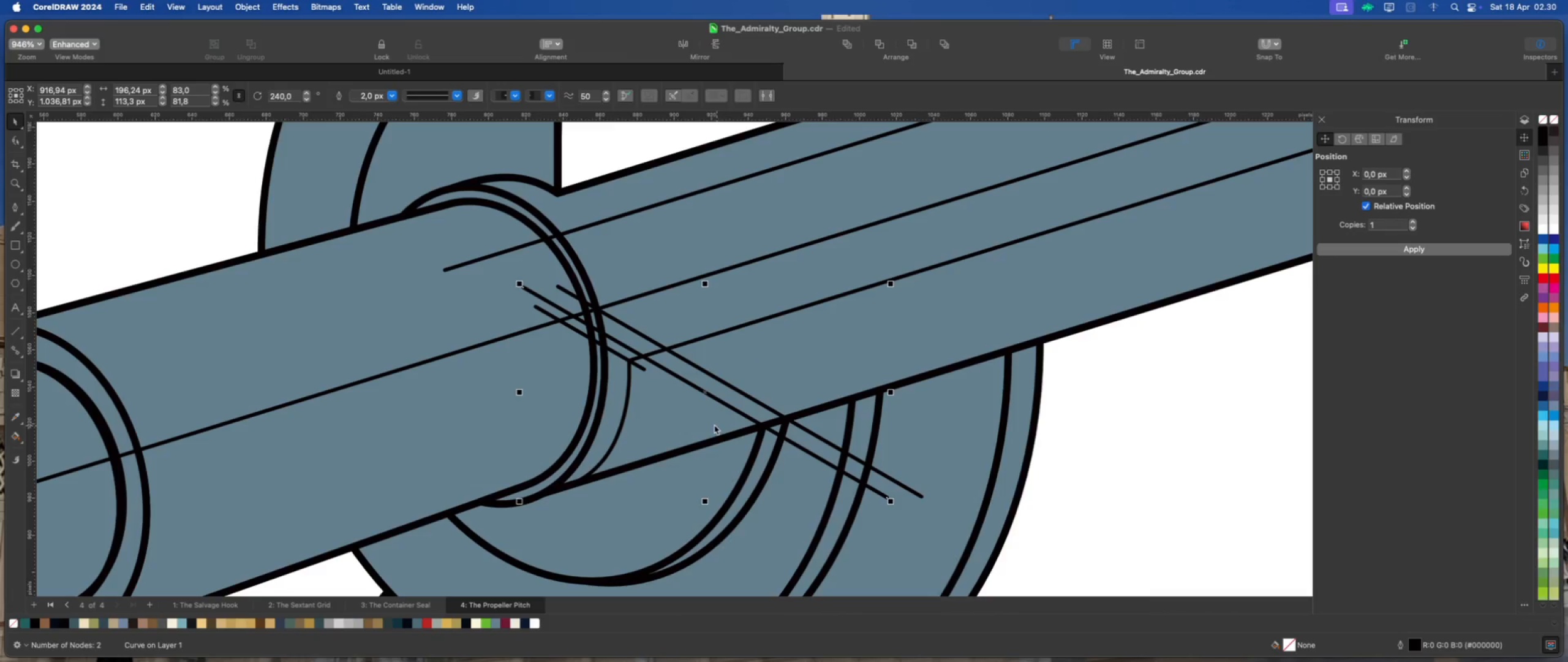 
left_click([644, 368])
 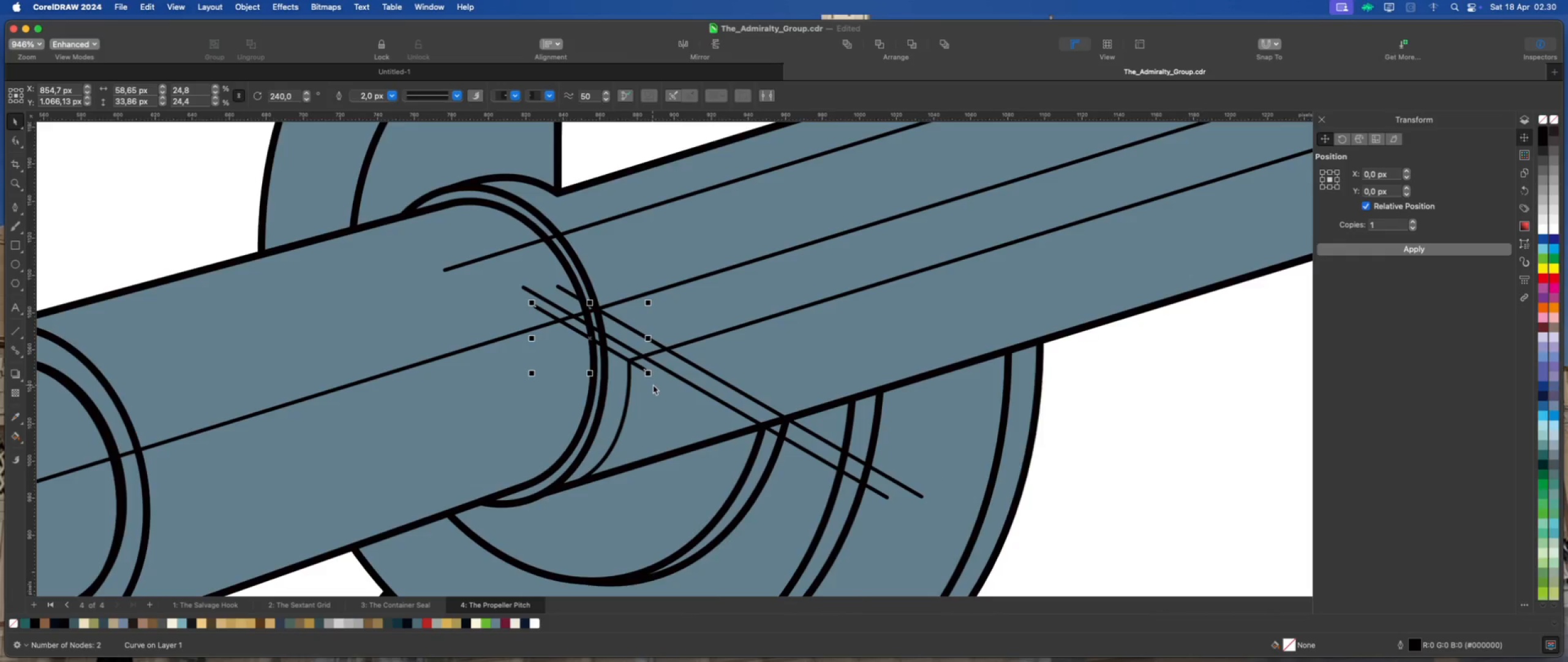 
scroll: coordinate [719, 433], scroll_direction: down, amount: 3.0
 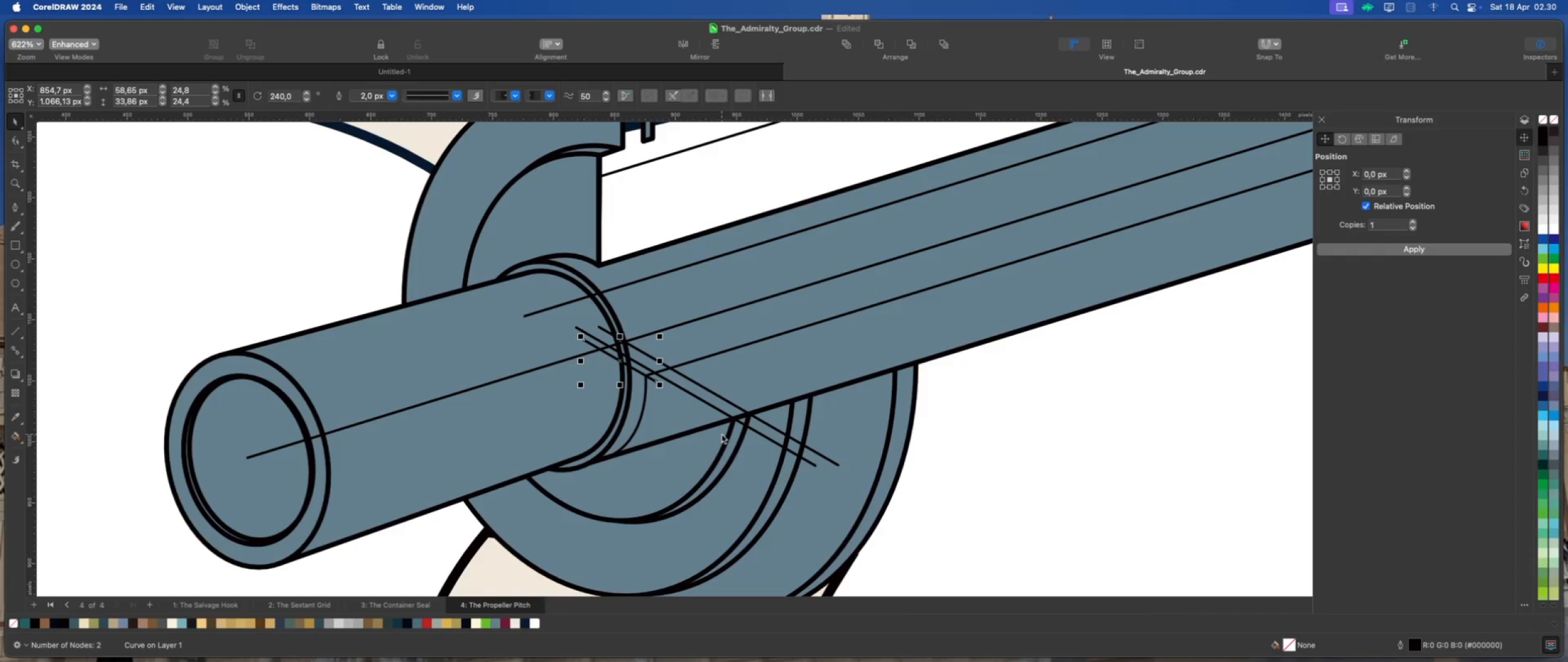 
scroll: coordinate [706, 417], scroll_direction: up, amount: 2.0
 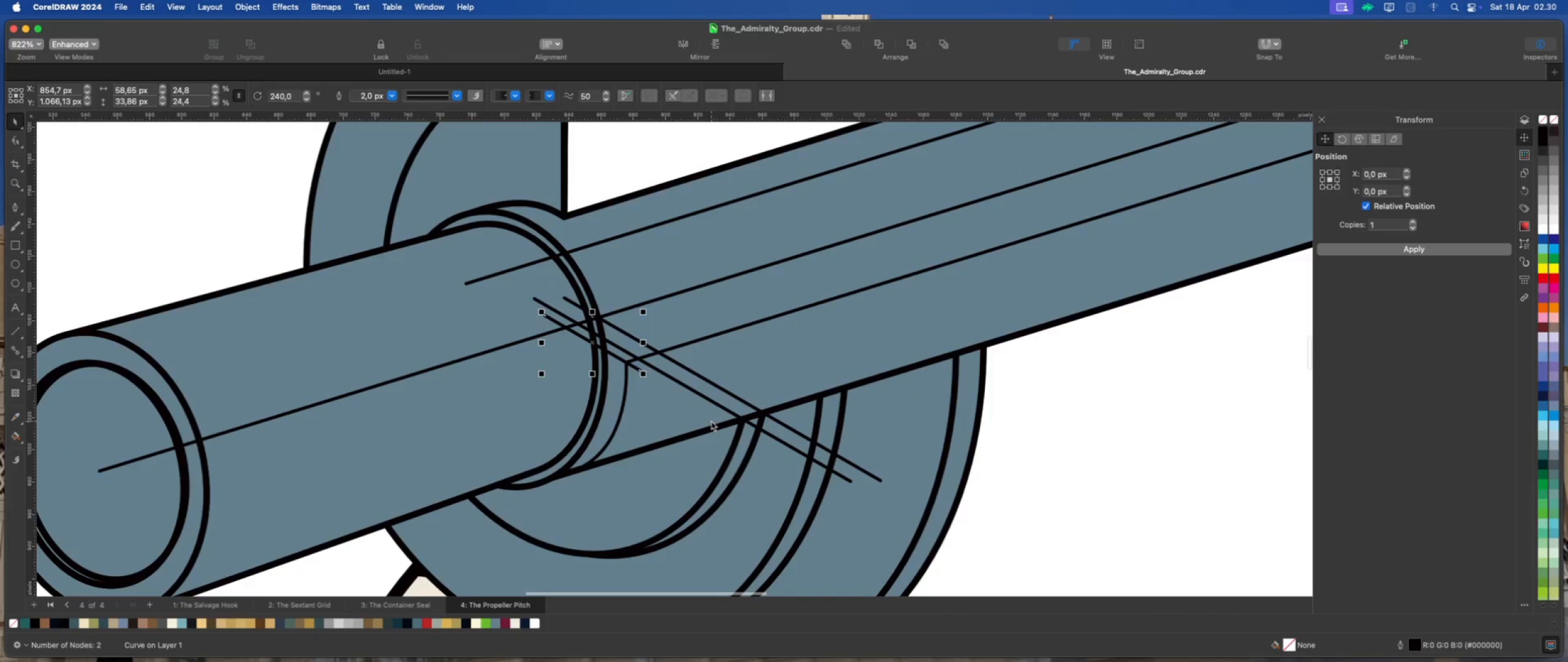 
scroll: coordinate [715, 421], scroll_direction: down, amount: 3.0
 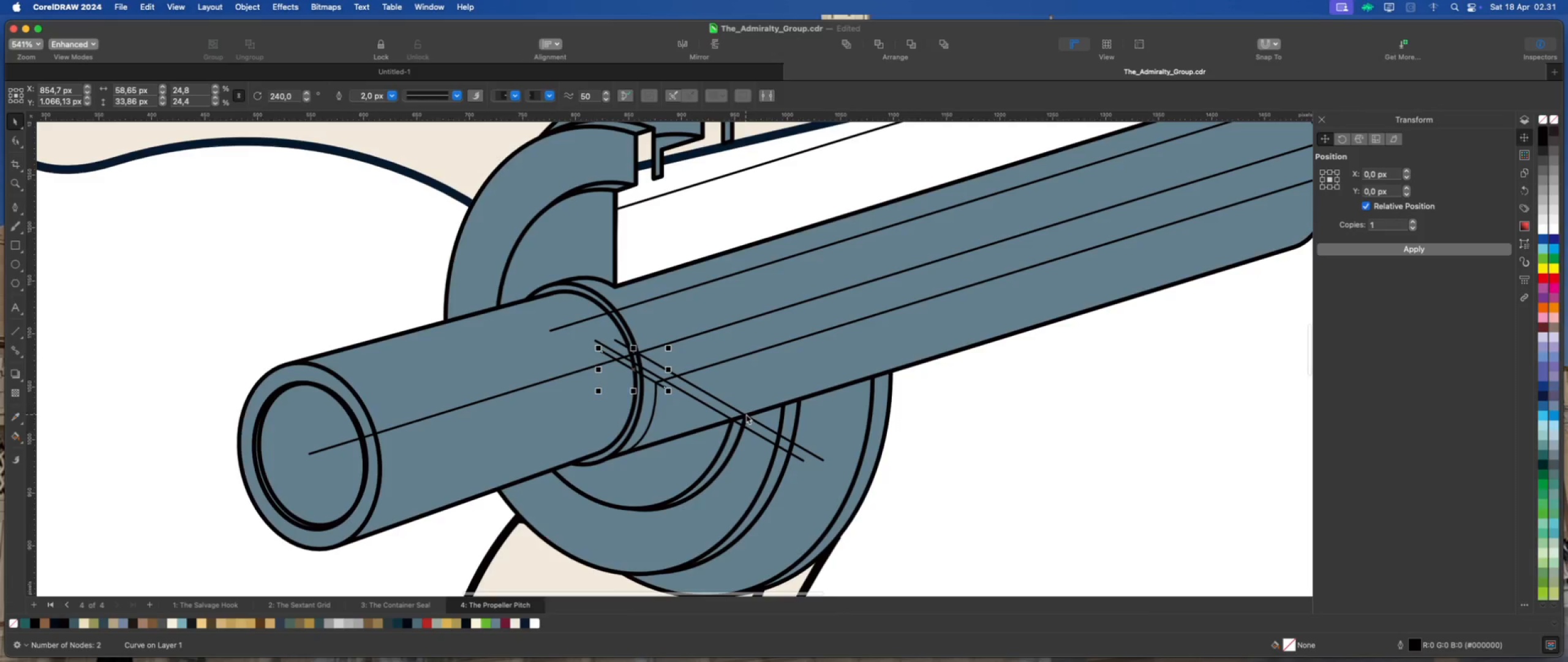 
scroll: coordinate [746, 414], scroll_direction: up, amount: 1.0
 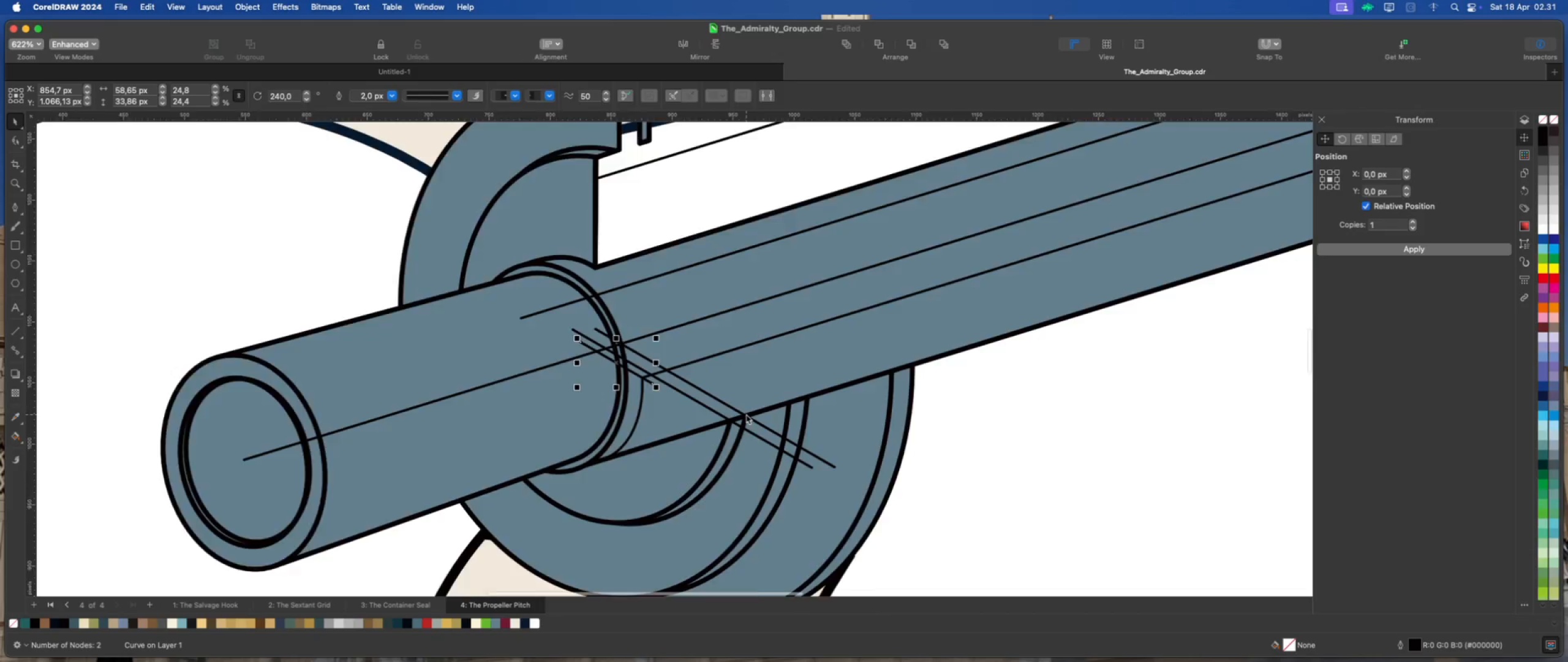 
scroll: coordinate [746, 414], scroll_direction: down, amount: 3.0
 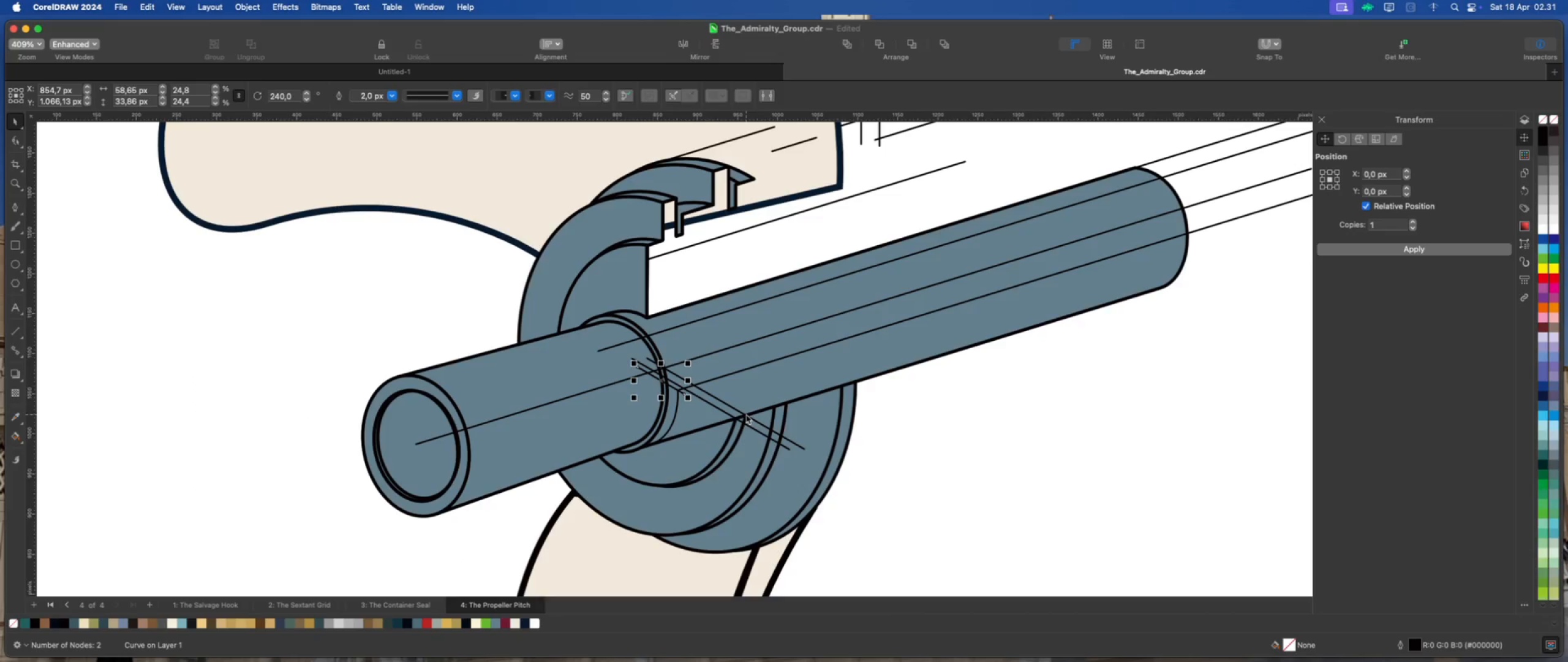 
wait(5.79)
 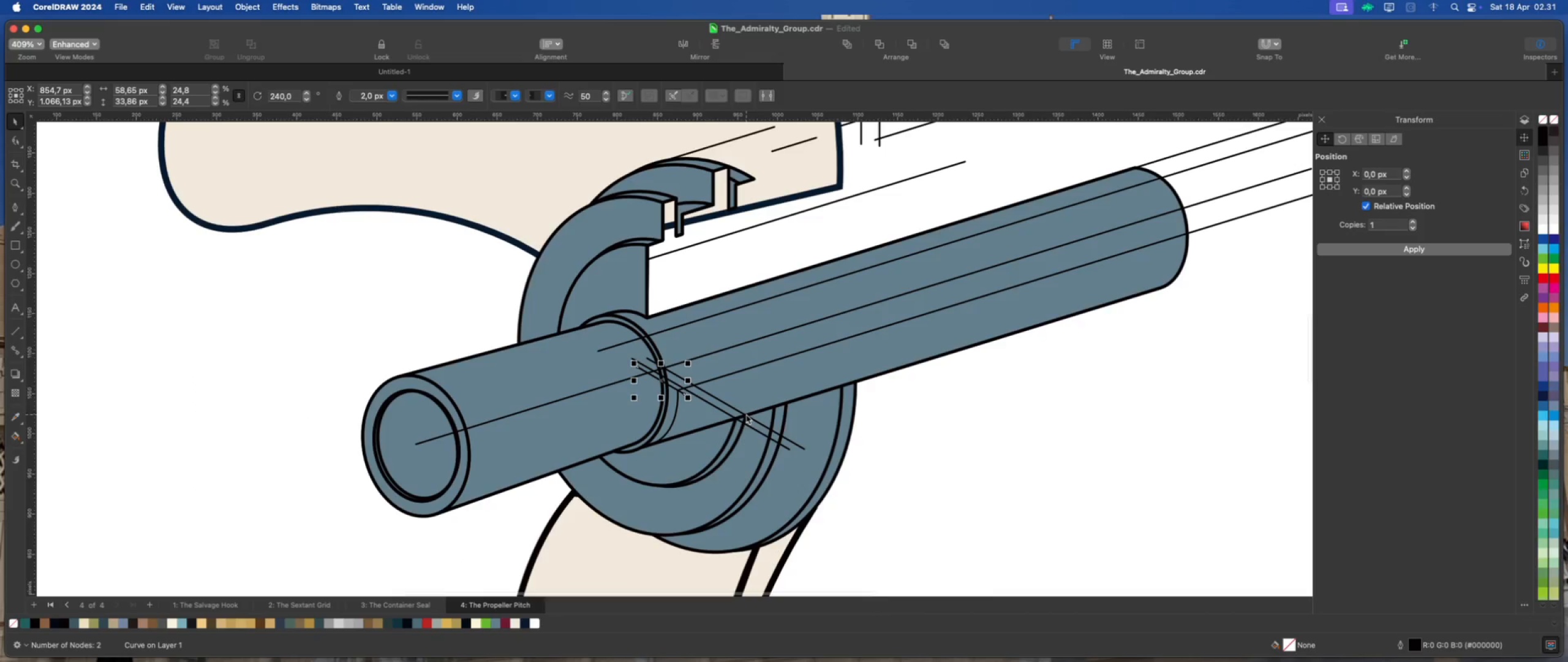 
scroll: coordinate [746, 414], scroll_direction: up, amount: 3.0
 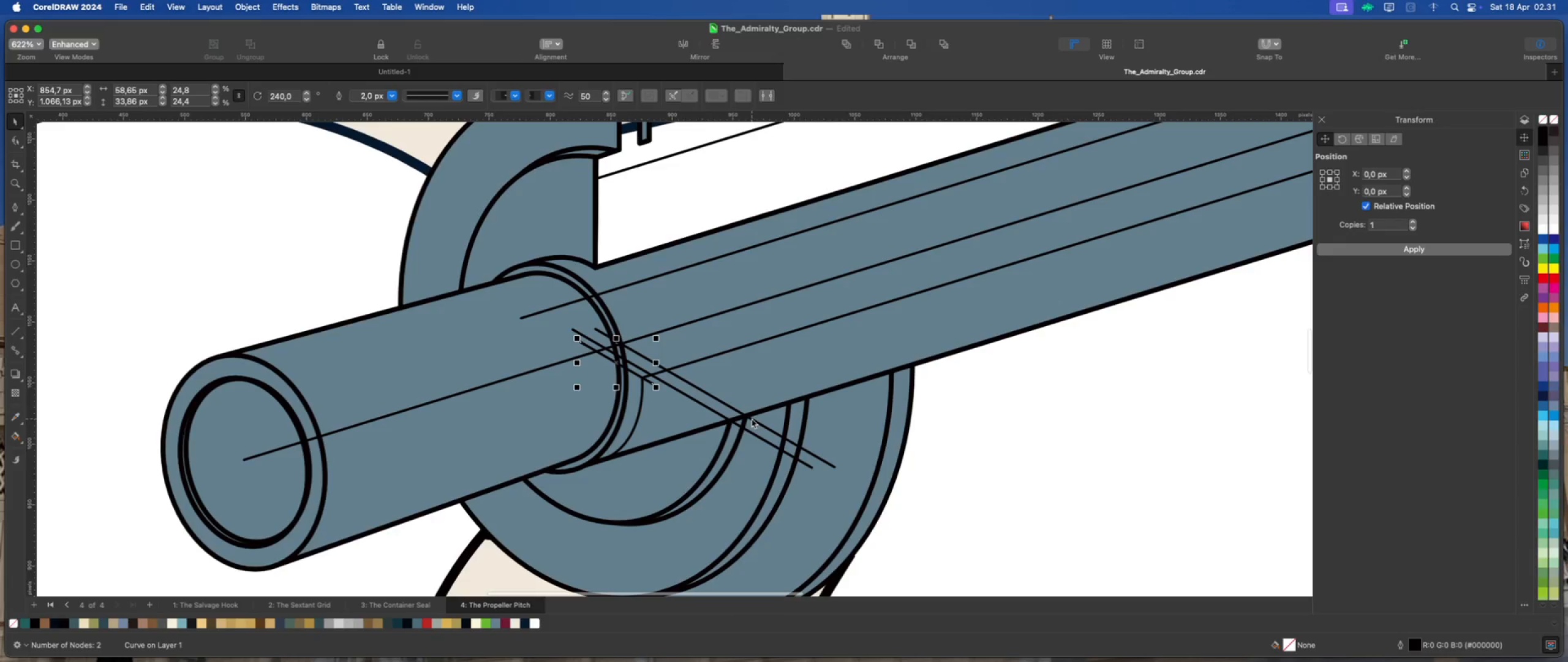 
left_click([752, 419])
 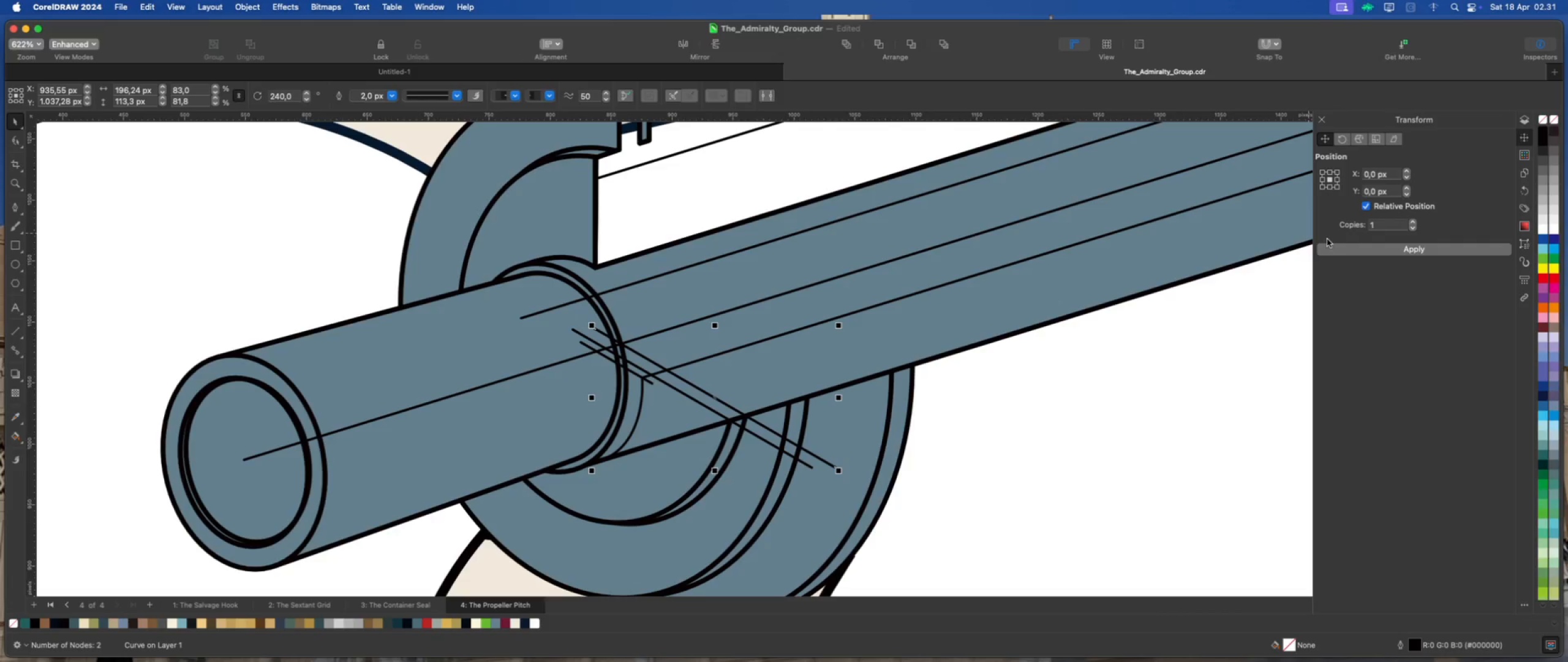 
key(Meta+D)
 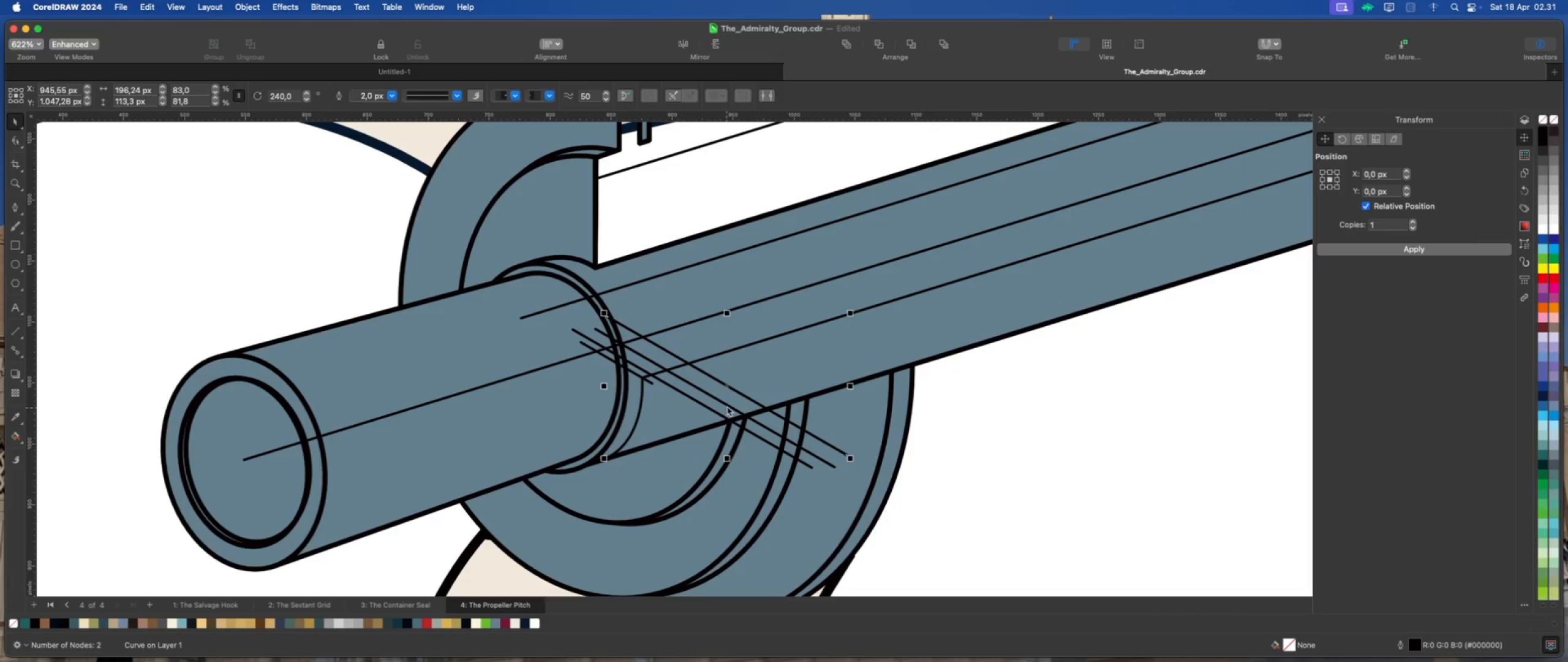 
scroll: coordinate [712, 419], scroll_direction: up, amount: 4.0
 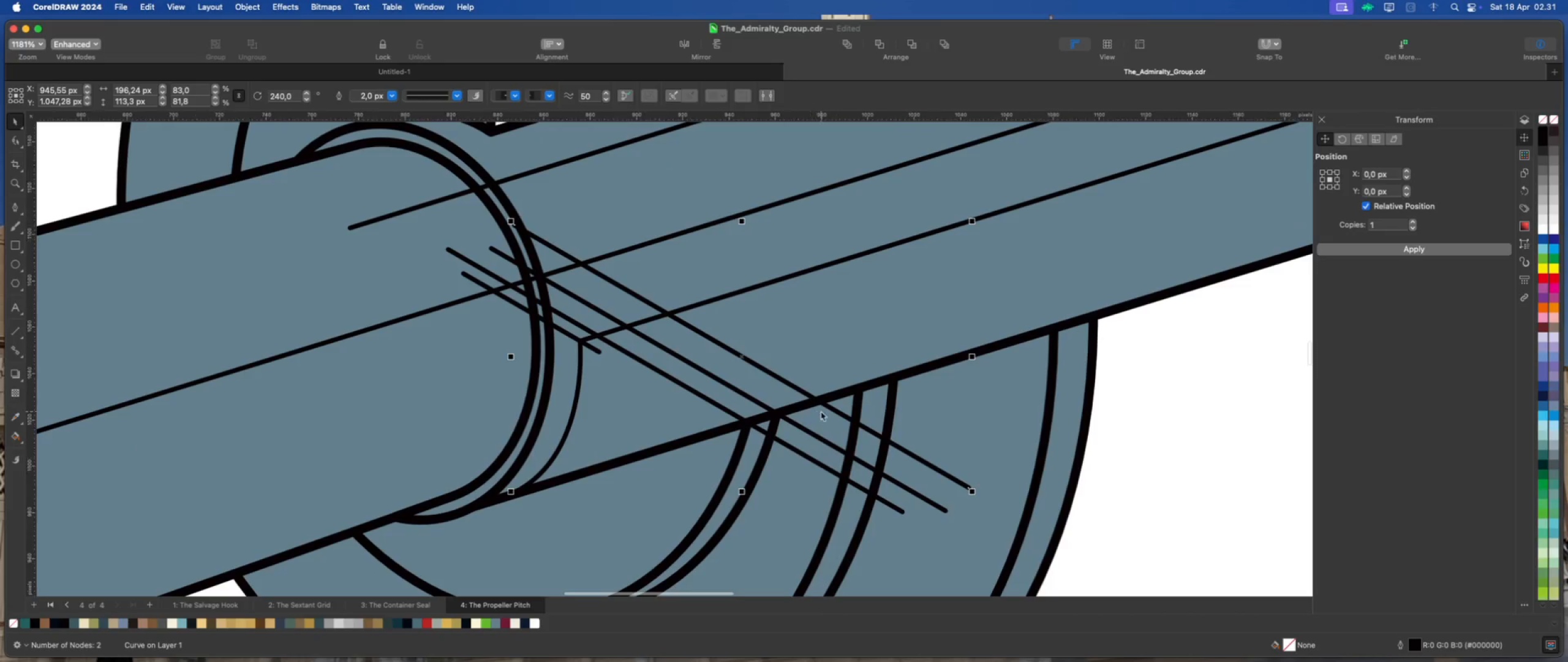 
left_click([821, 411])
 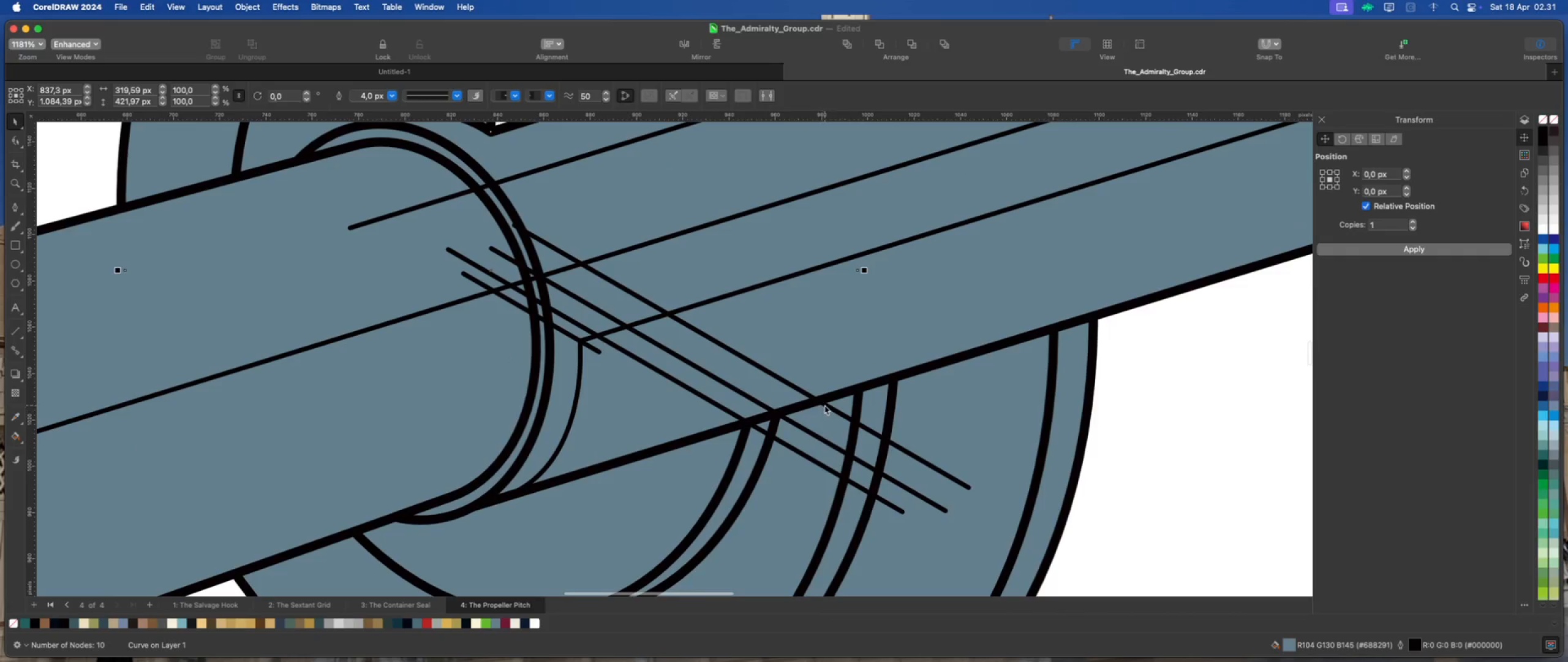 
left_click([824, 405])
 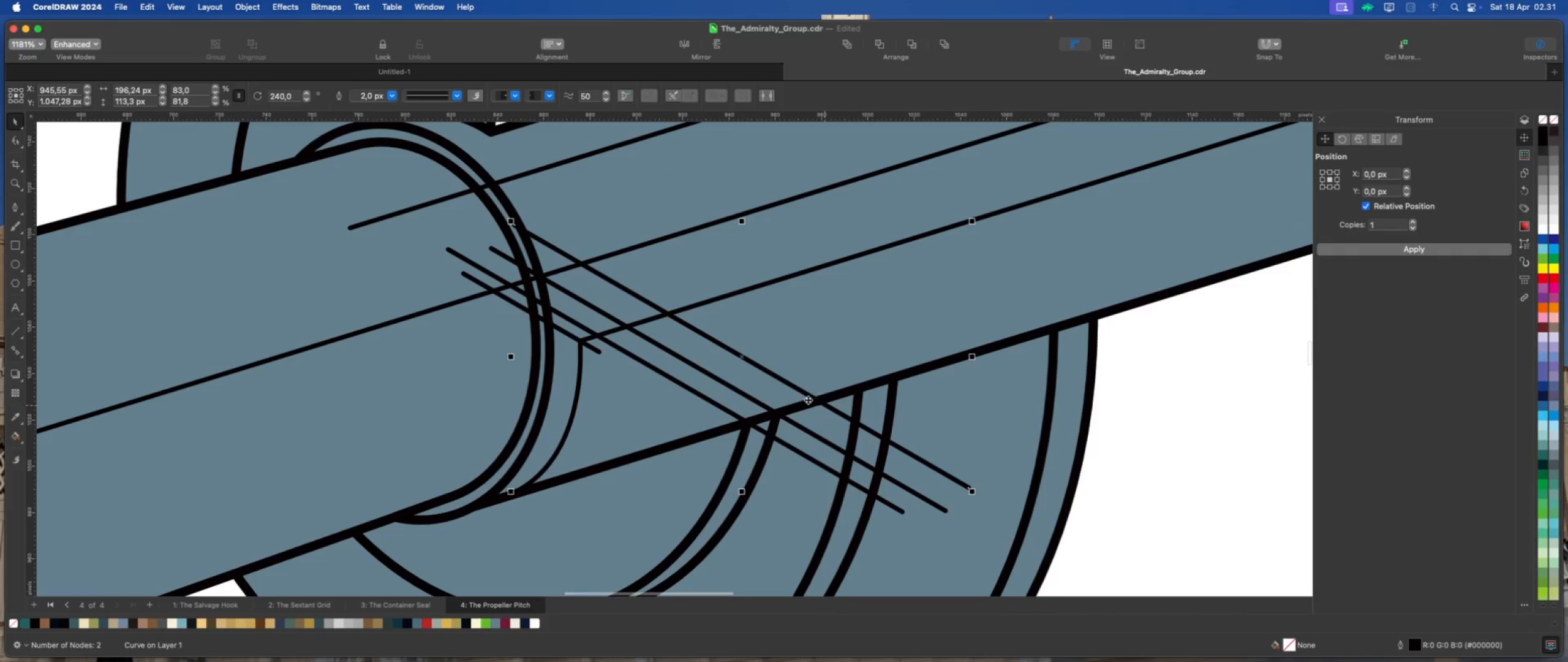 
scroll: coordinate [805, 398], scroll_direction: up, amount: 2.0
 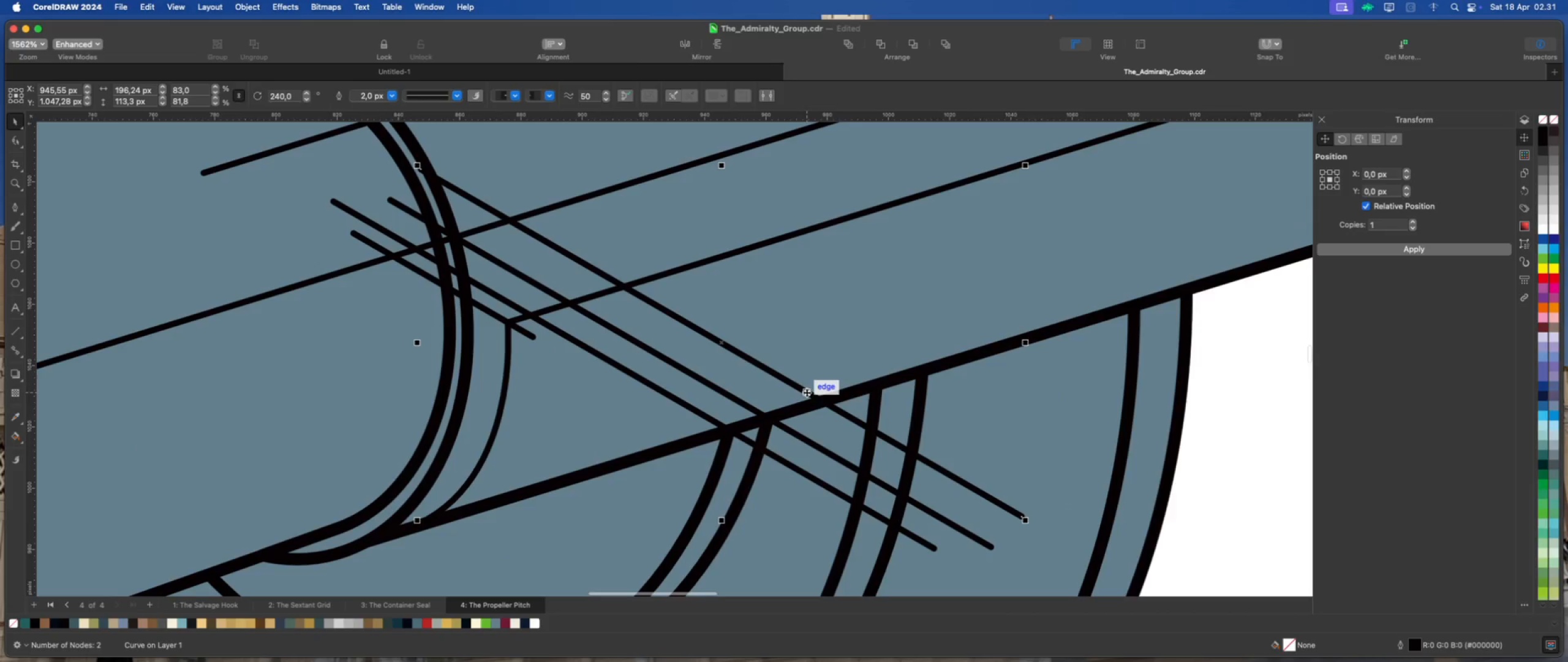 
left_click([807, 392])
 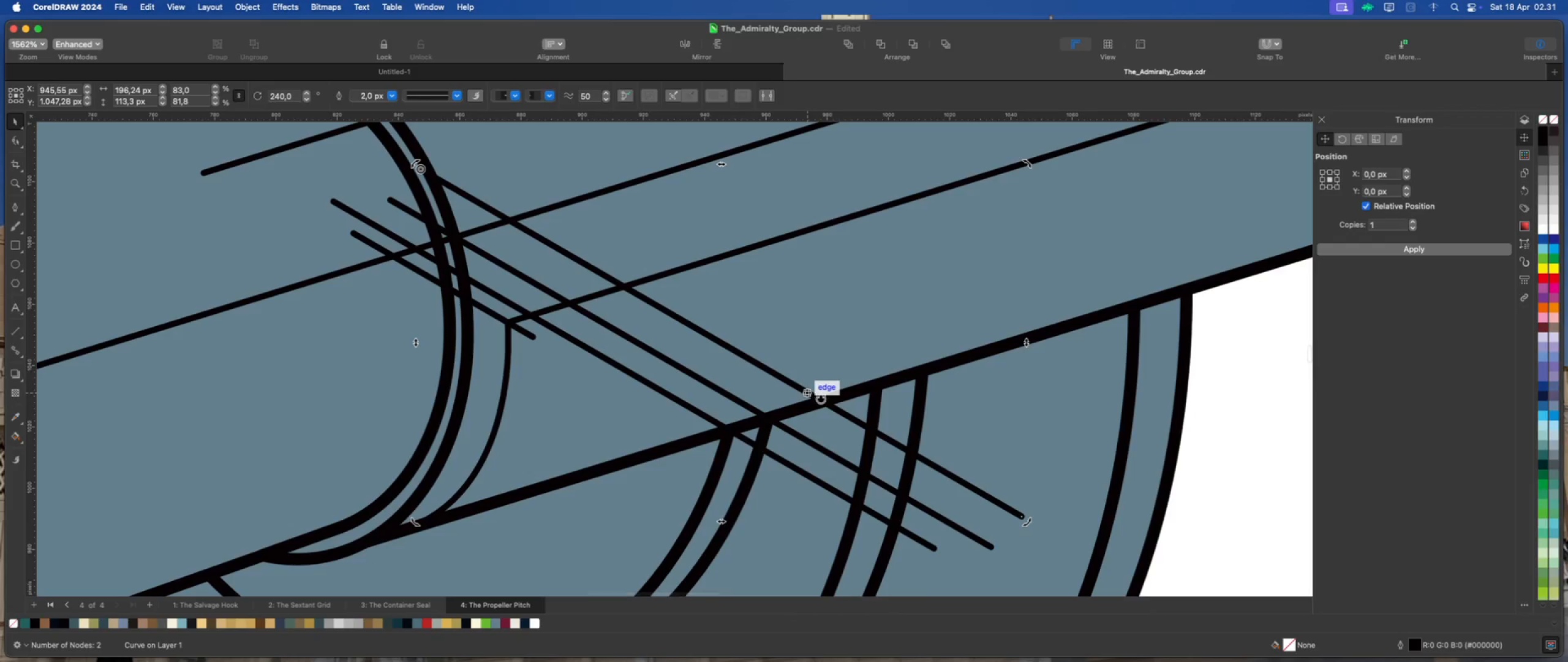 
left_click([821, 399])
 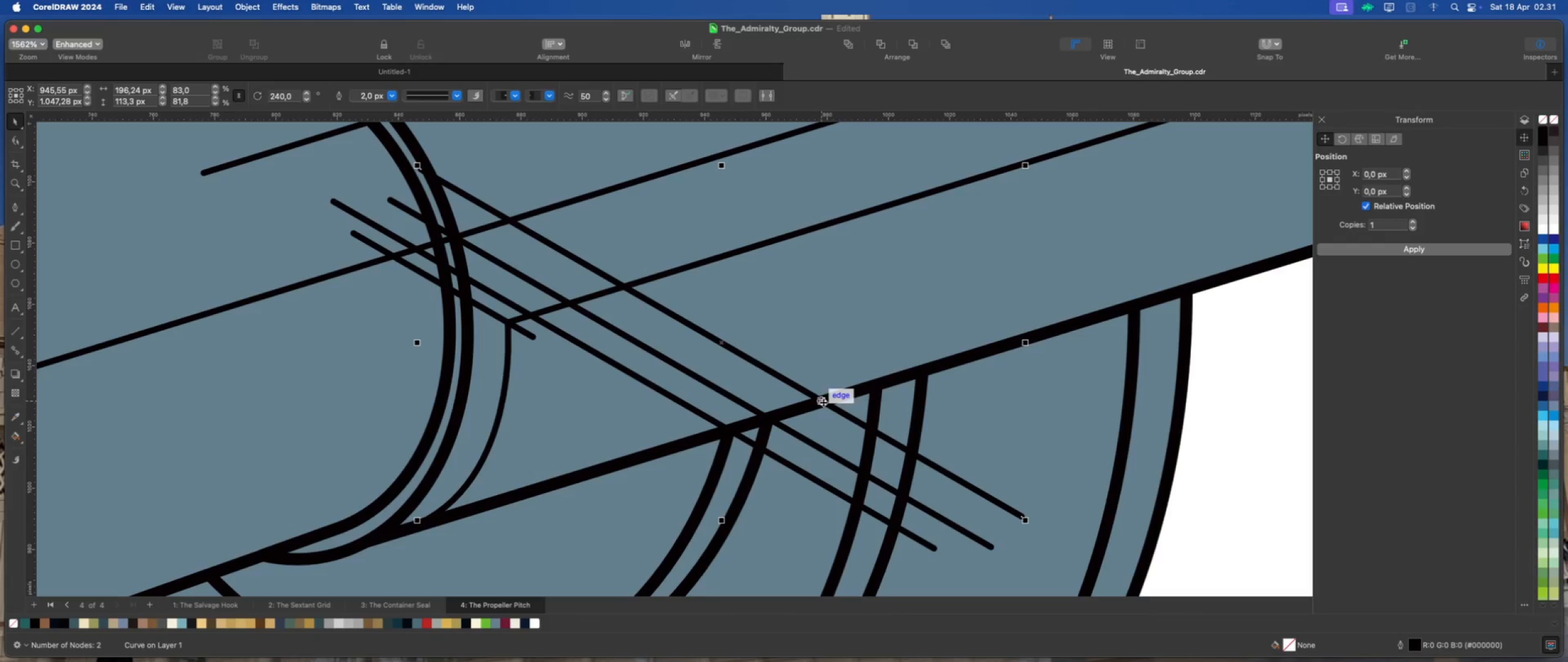 
left_click_drag(start_coordinate=[823, 402], to_coordinate=[798, 406])
 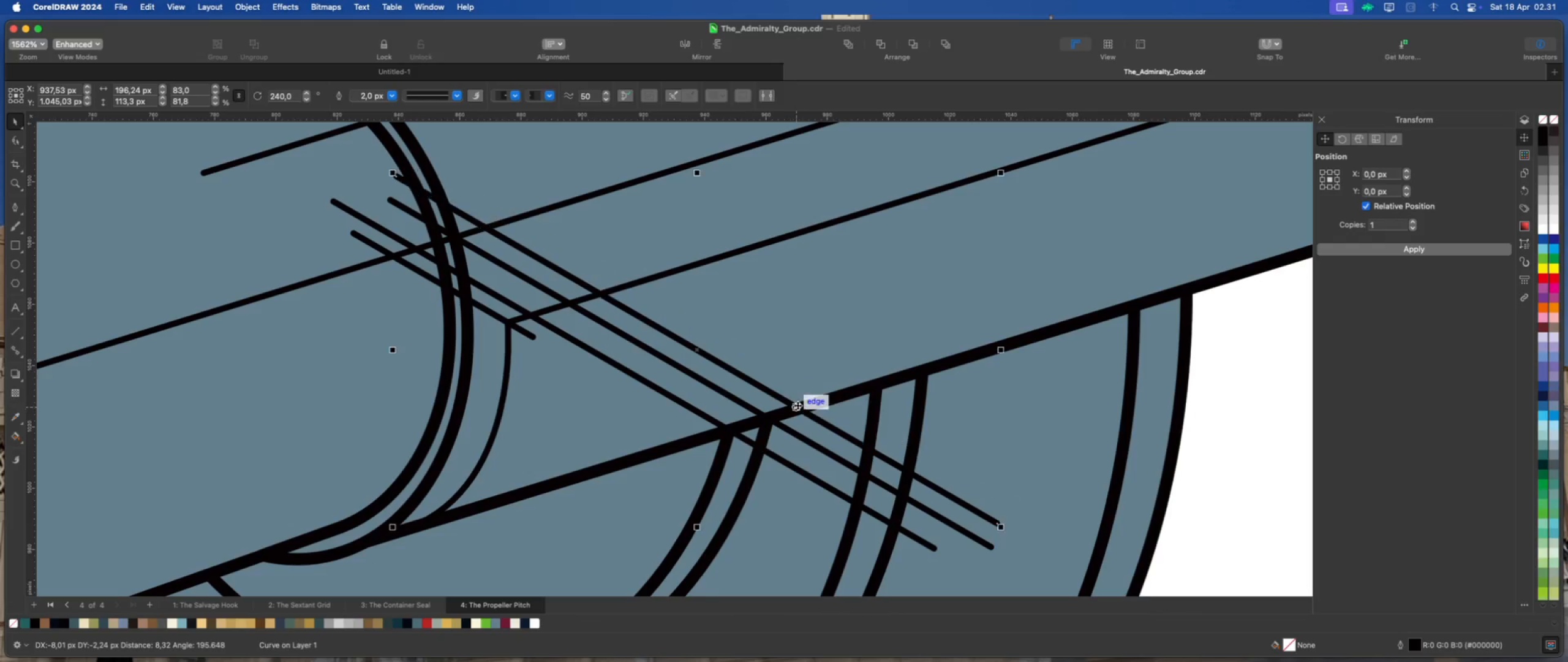 
scroll: coordinate [765, 412], scroll_direction: down, amount: 10.0
 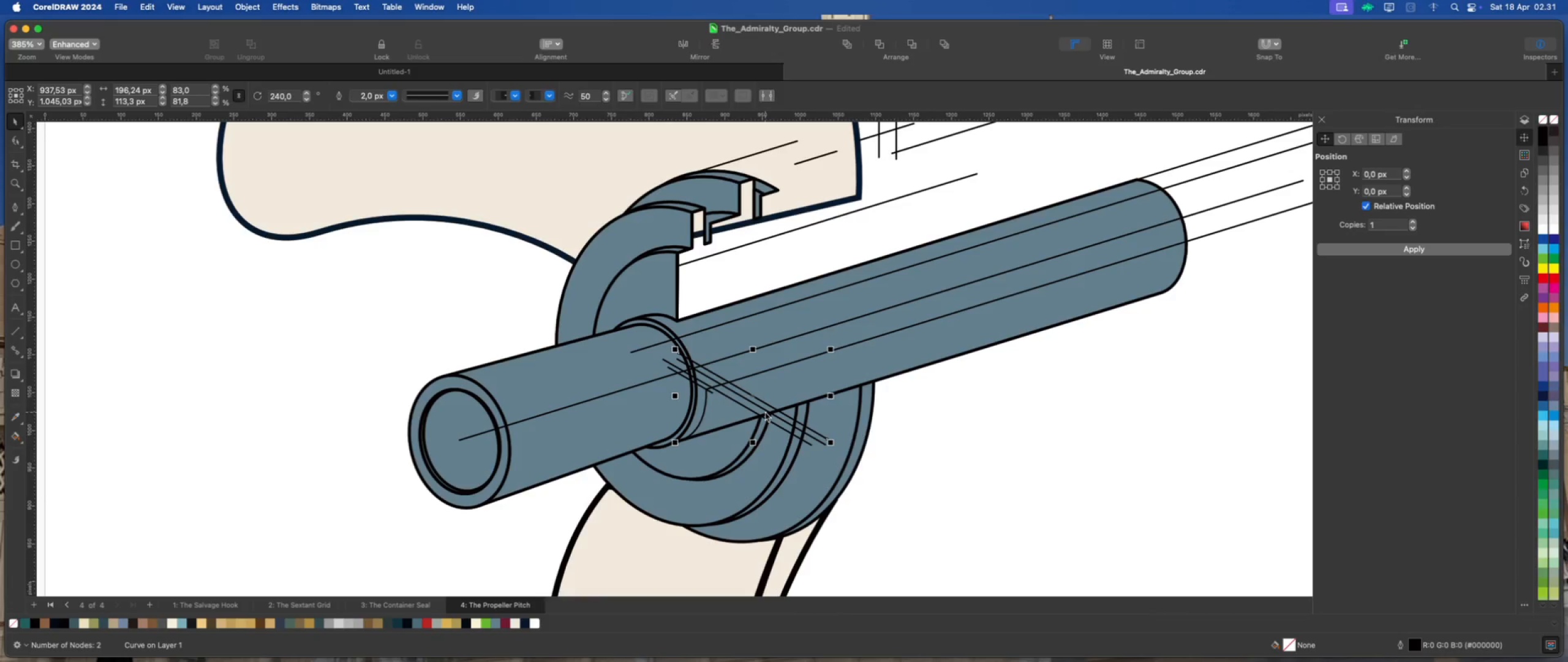 
wait(5.69)
 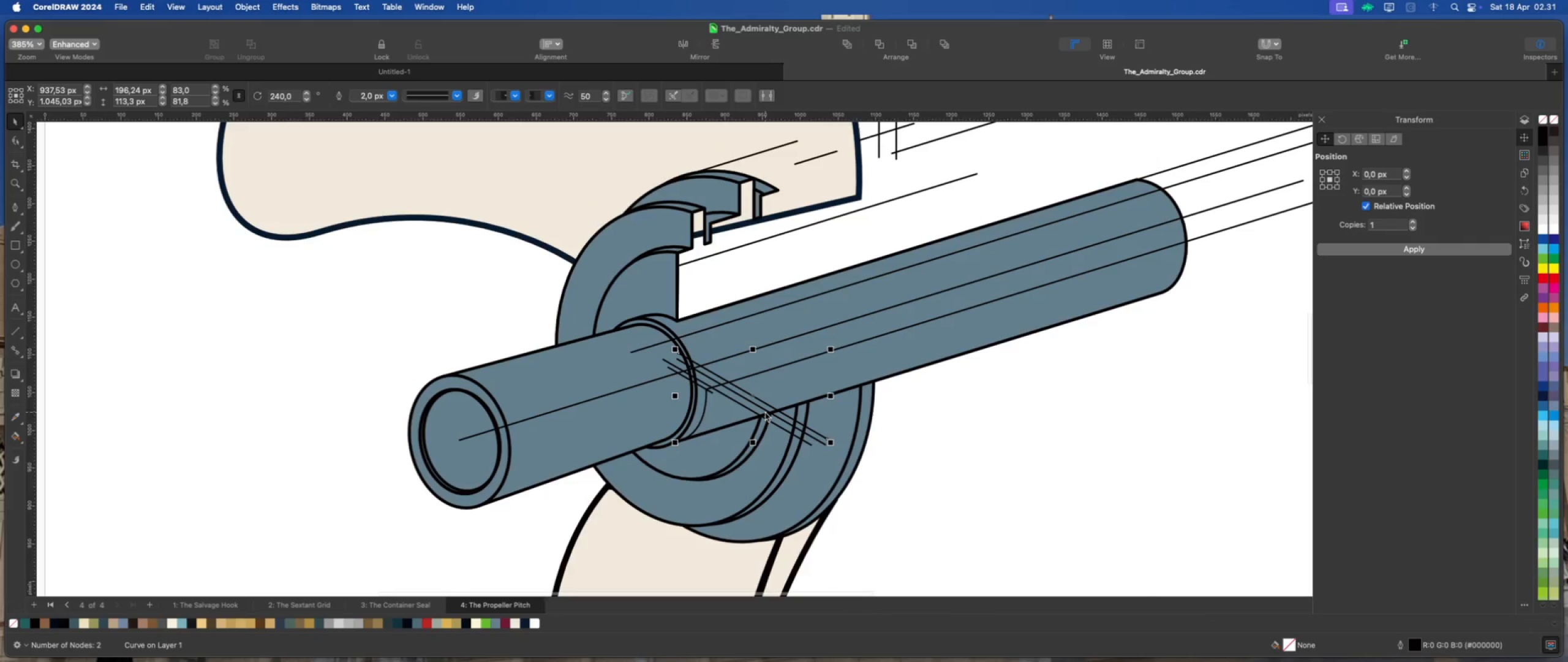 
scroll: coordinate [765, 412], scroll_direction: up, amount: 1.0
 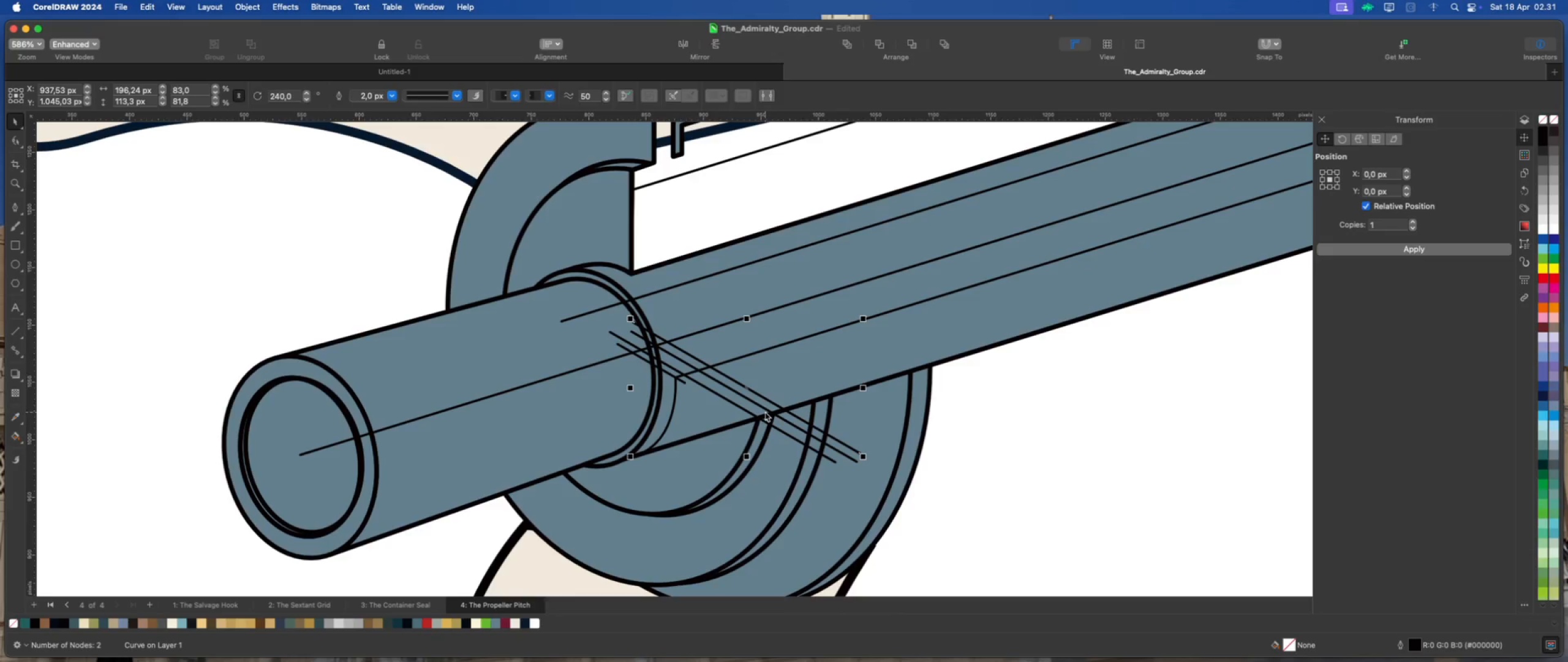 
wait(8.36)
 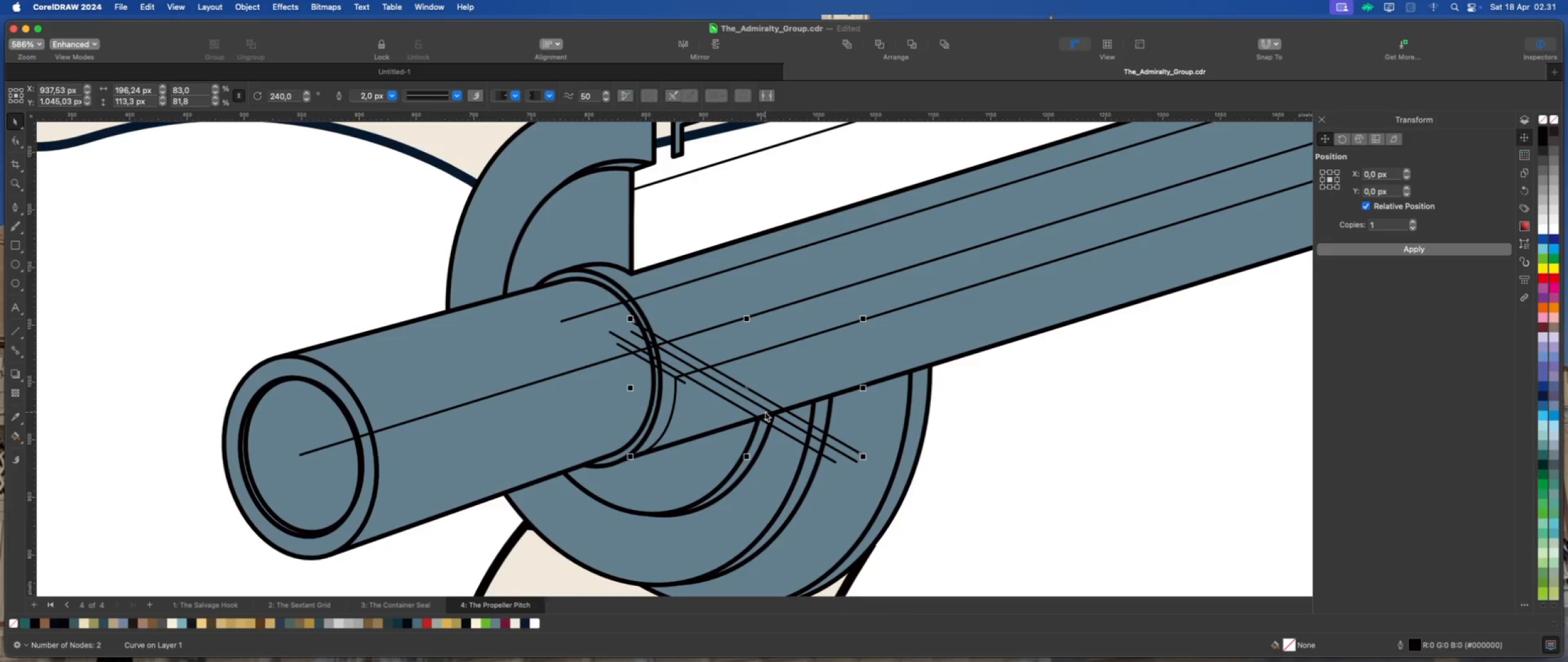 
scroll: coordinate [766, 411], scroll_direction: up, amount: 1.0
 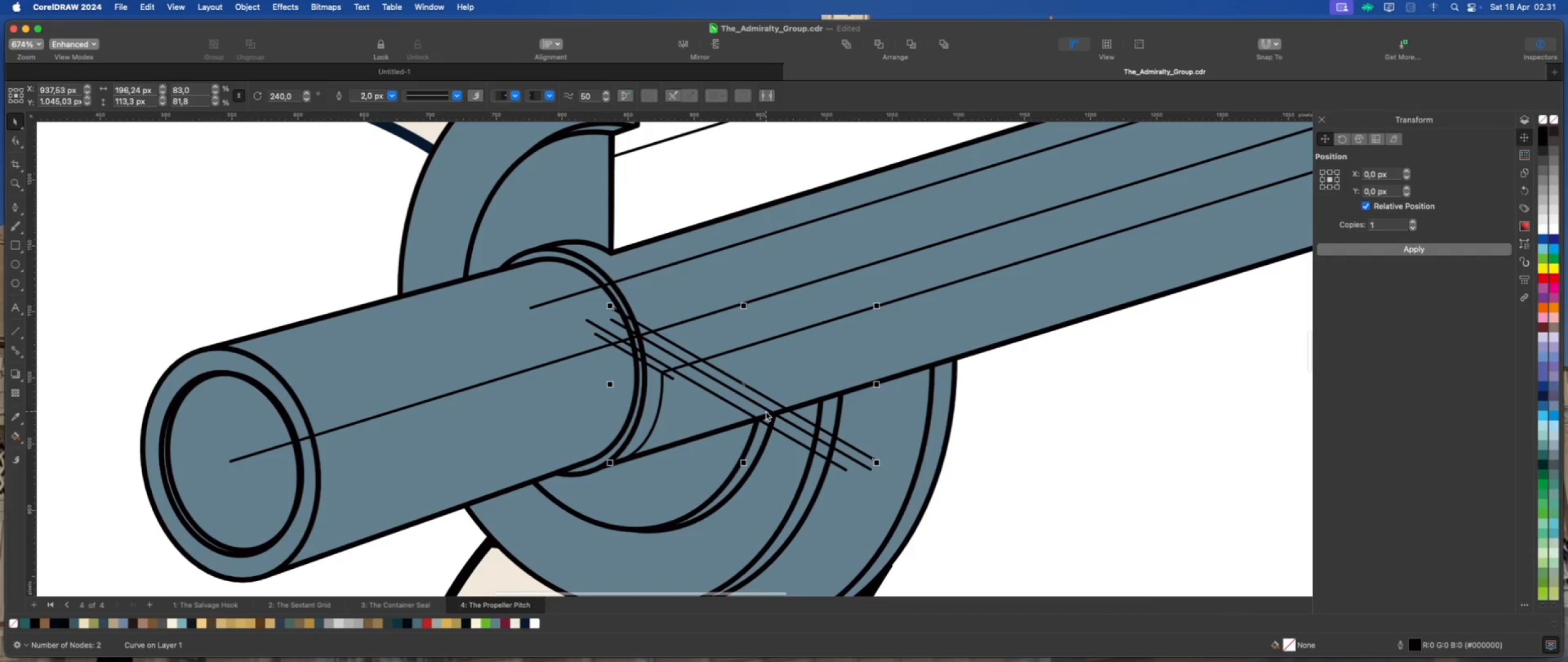 
scroll: coordinate [764, 411], scroll_direction: down, amount: 2.0
 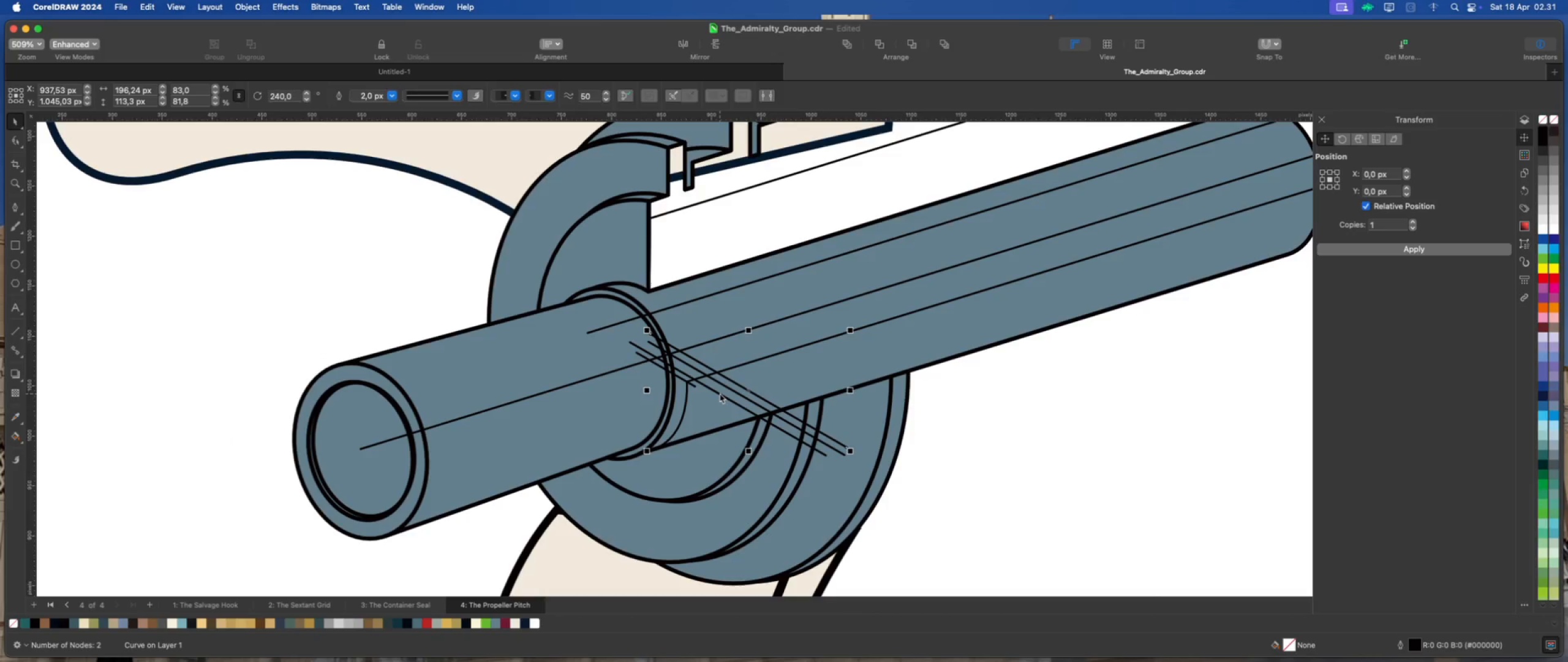 
wait(7.89)
 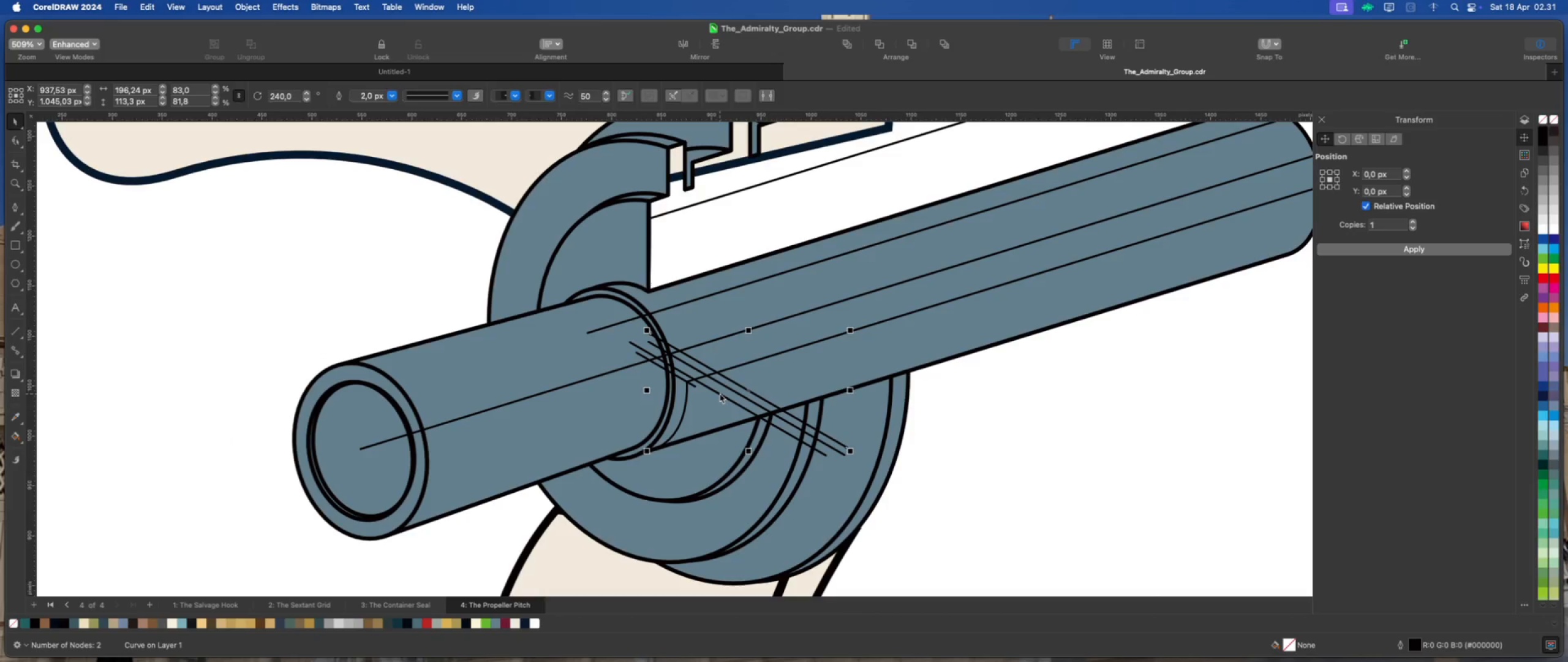 
scroll: coordinate [695, 391], scroll_direction: up, amount: 3.0
 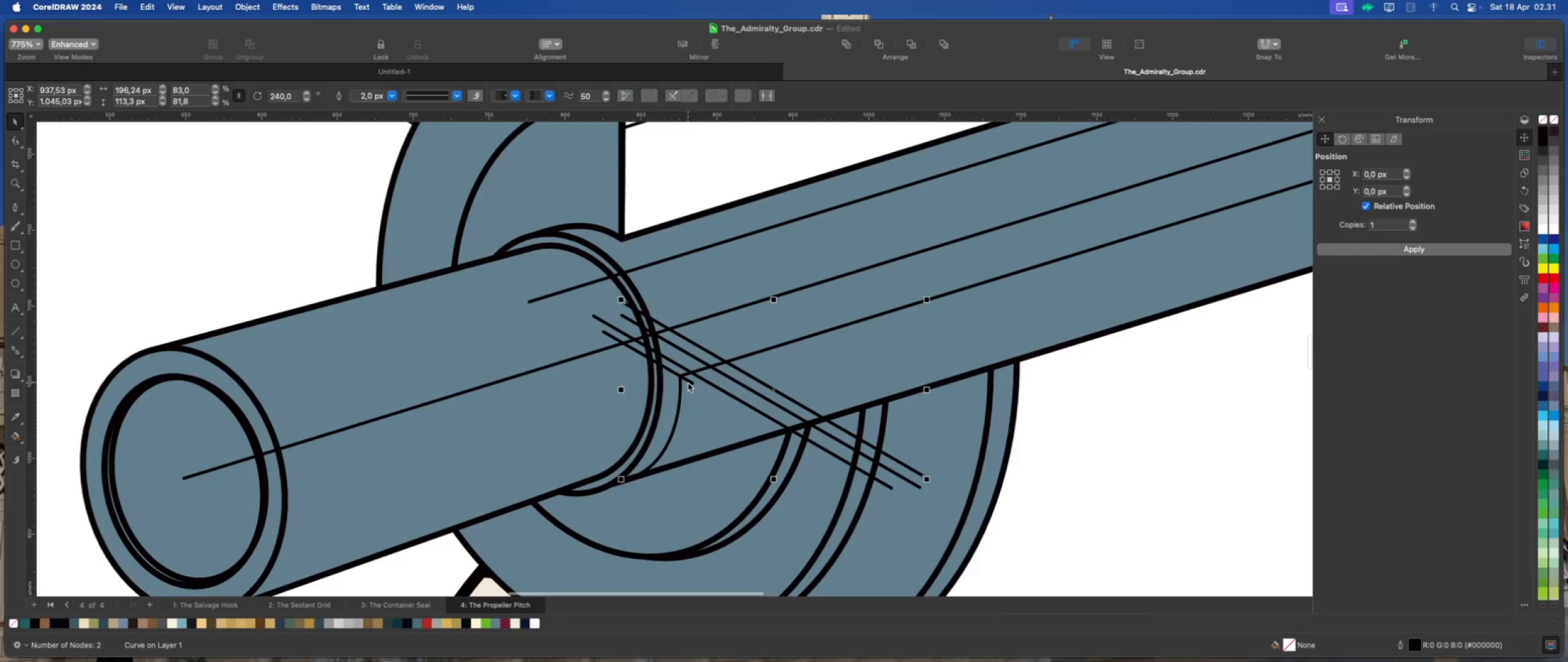 
left_click([688, 382])
 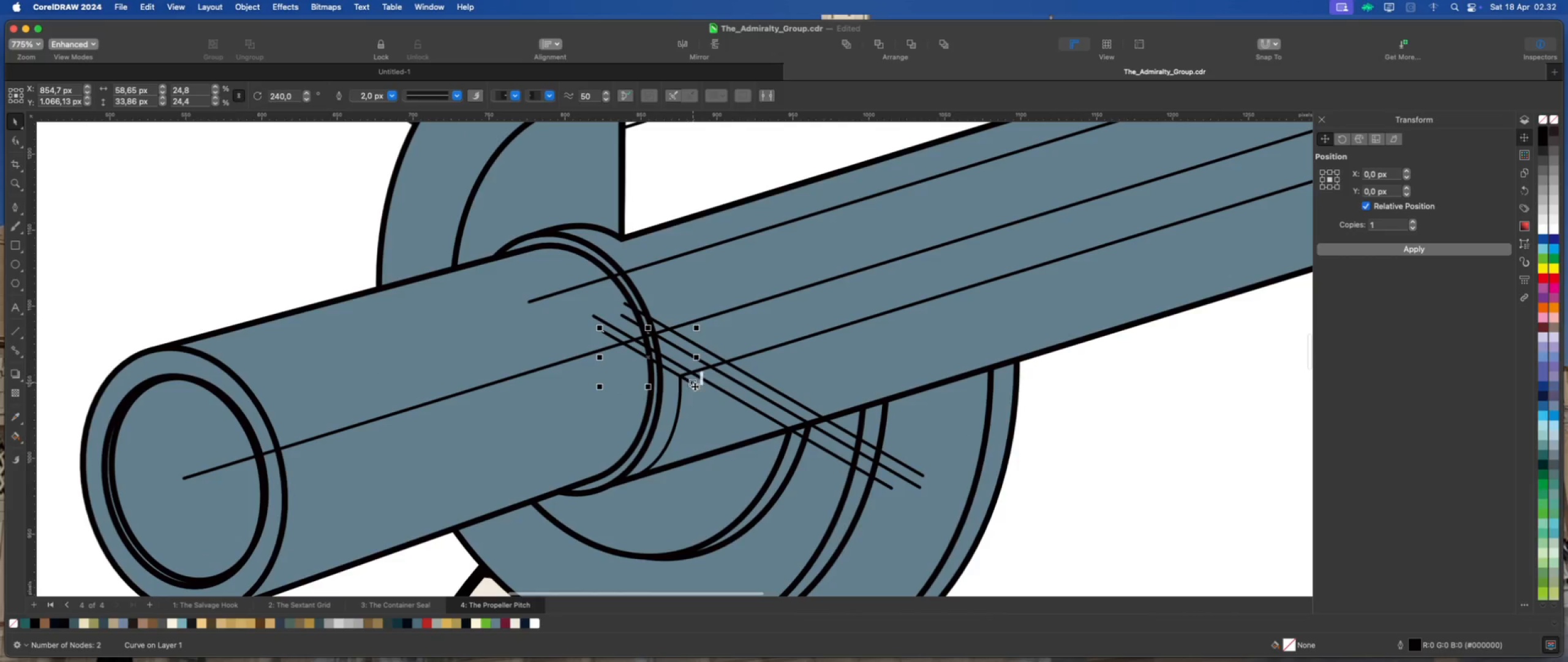 
scroll: coordinate [696, 387], scroll_direction: up, amount: 2.0
 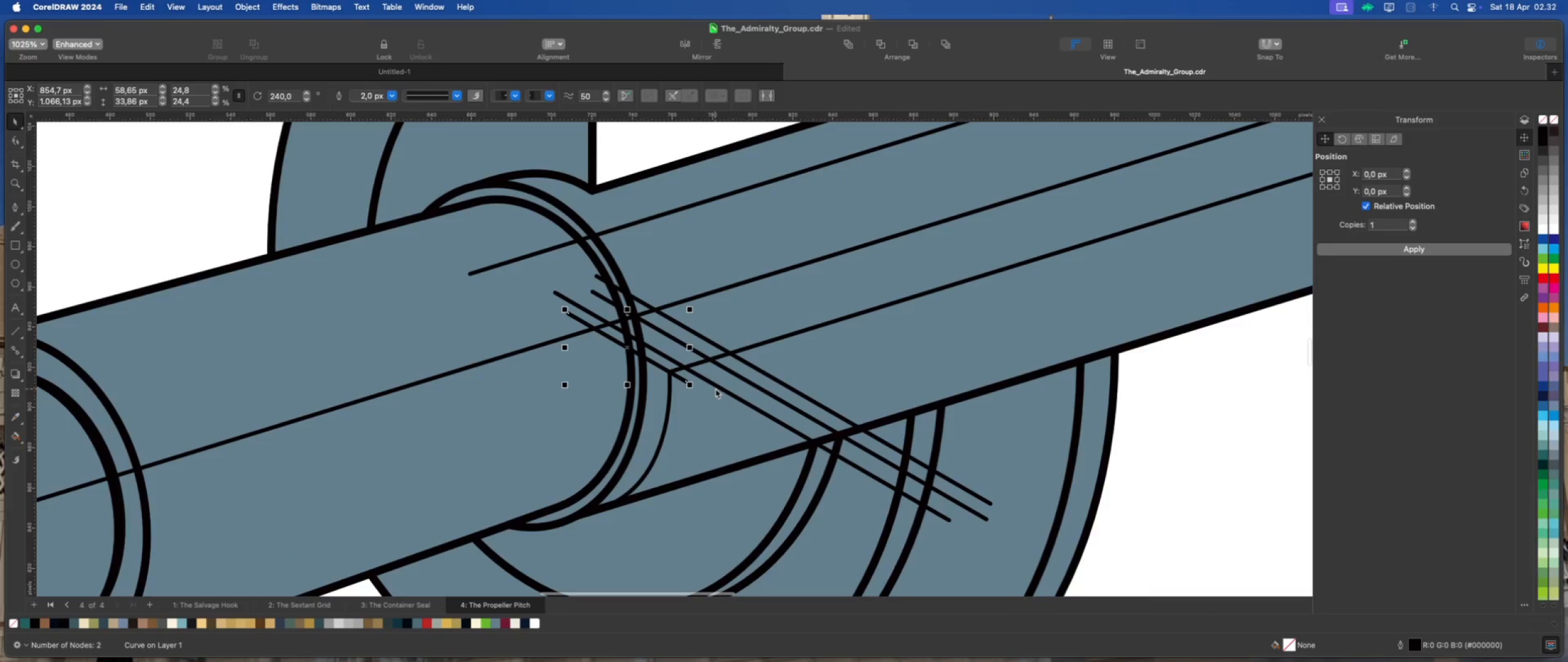 
hold_key(key=ShiftLeft, duration=3.62)
 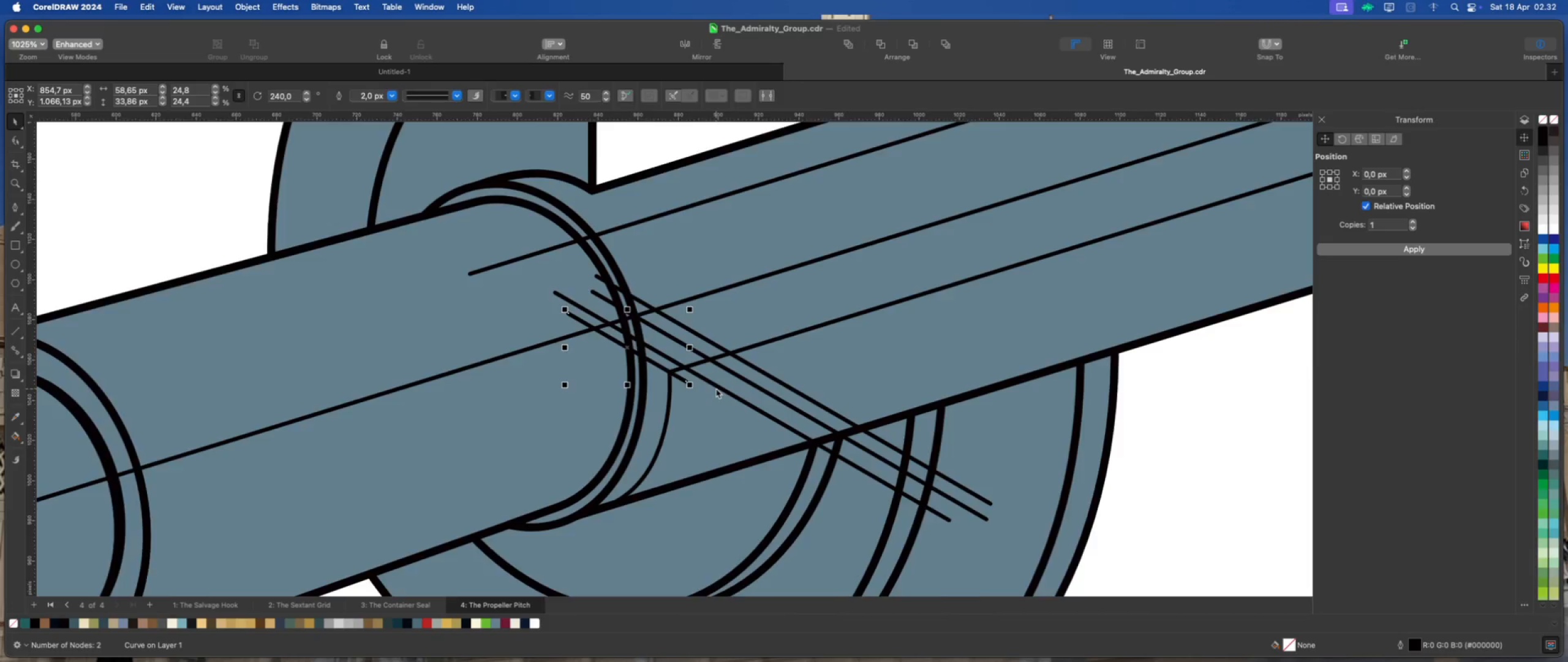 
scroll: coordinate [715, 389], scroll_direction: down, amount: 1.0
 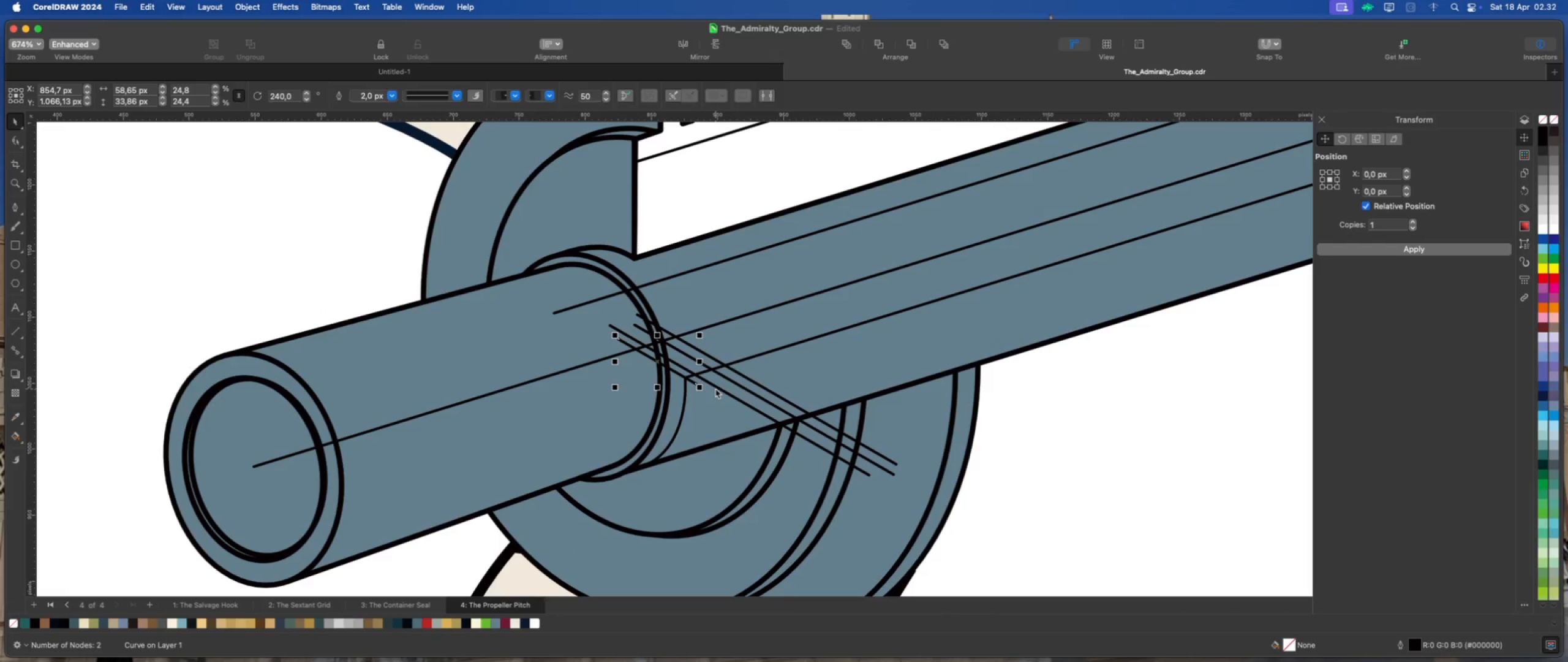 
left_click([1047, 462])
 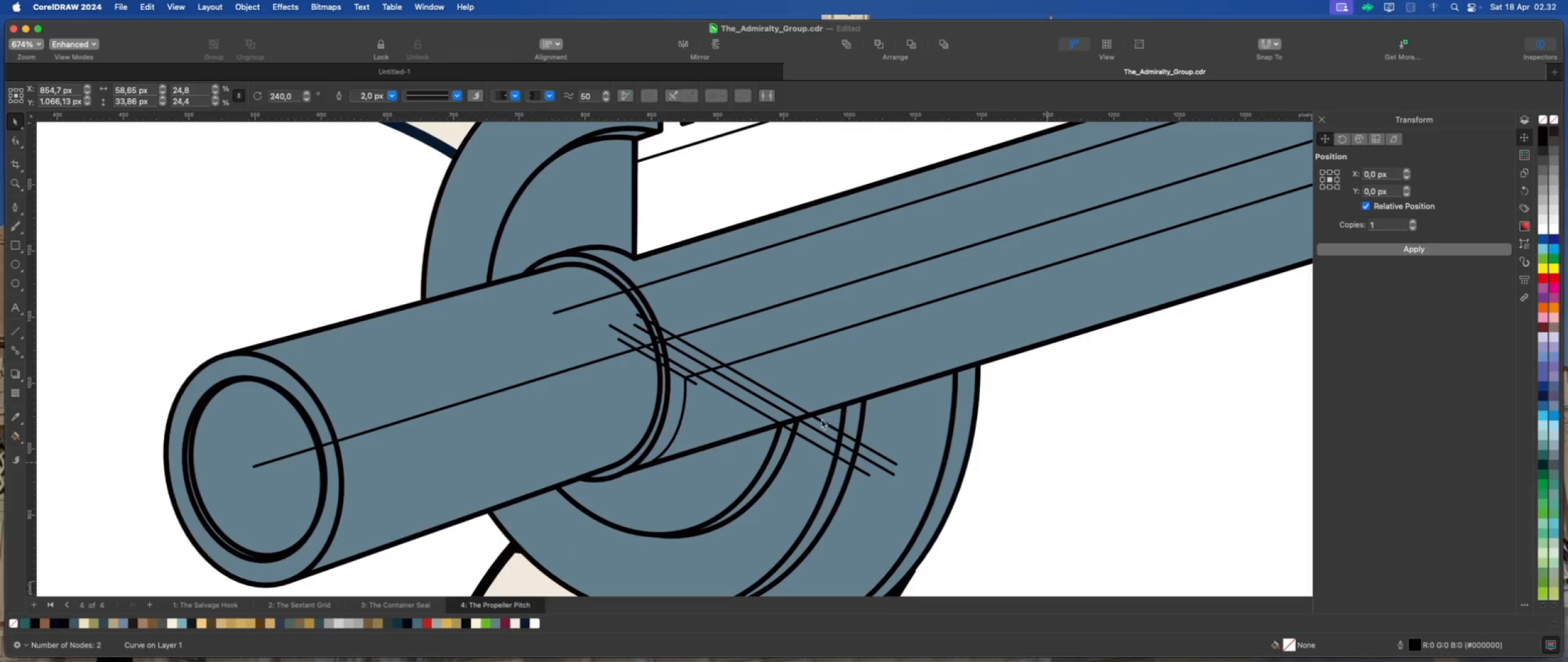 
scroll: coordinate [730, 400], scroll_direction: down, amount: 3.0
 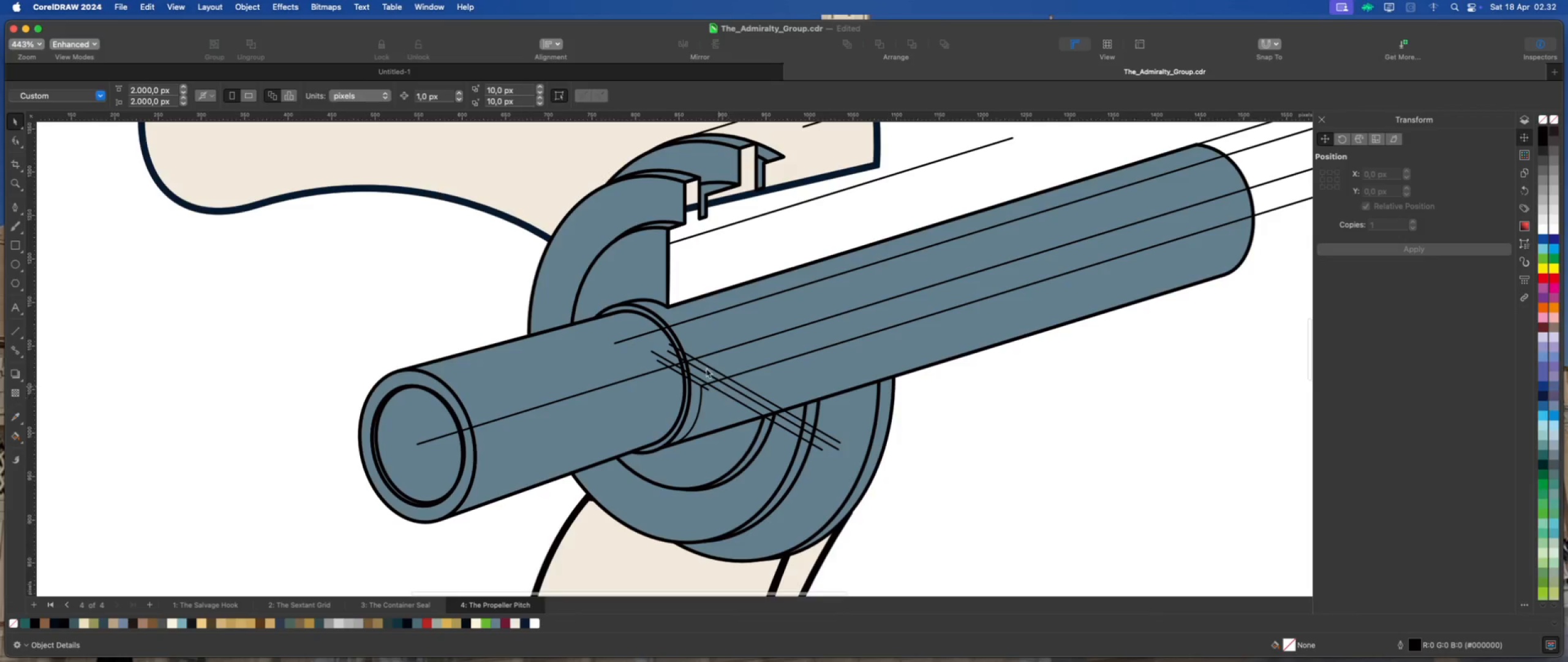 
scroll: coordinate [698, 341], scroll_direction: up, amount: 1.0
 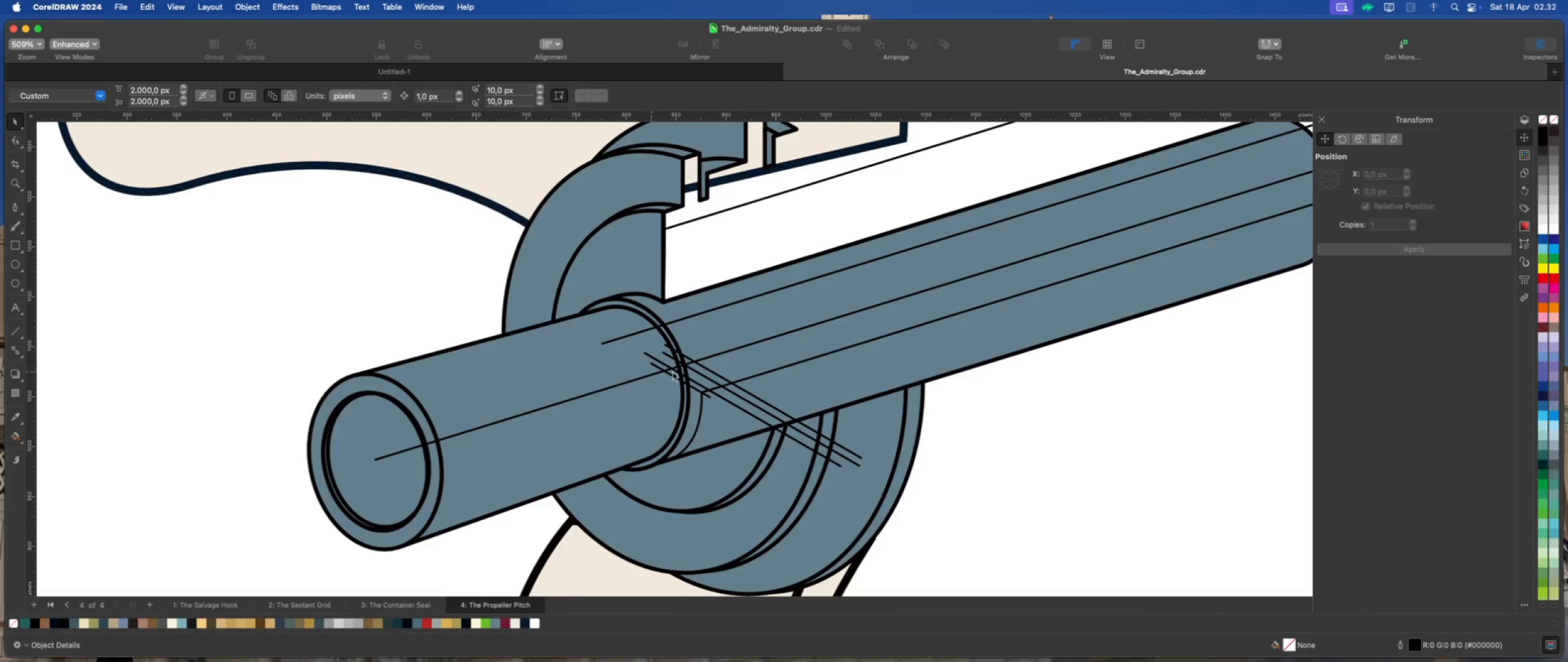 
scroll: coordinate [758, 331], scroll_direction: down, amount: 1.0
 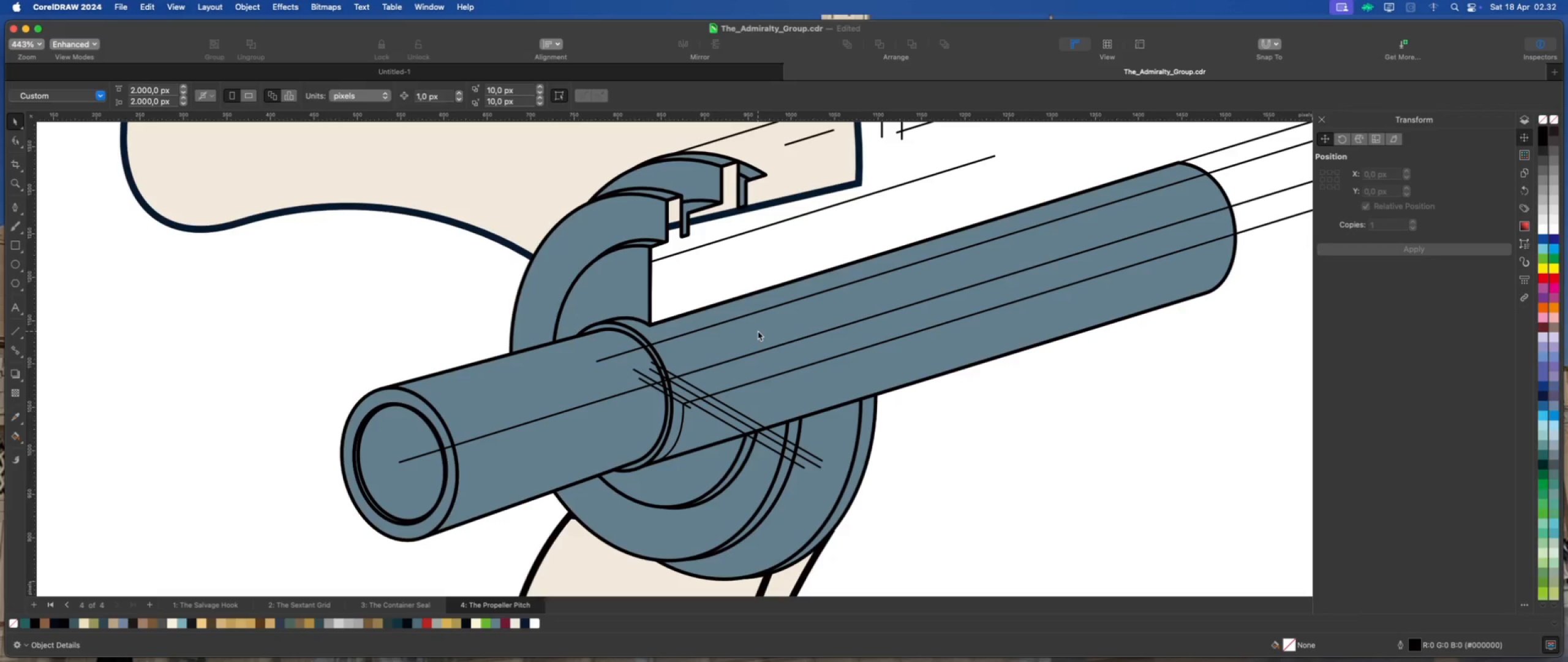 
wait(23.55)
 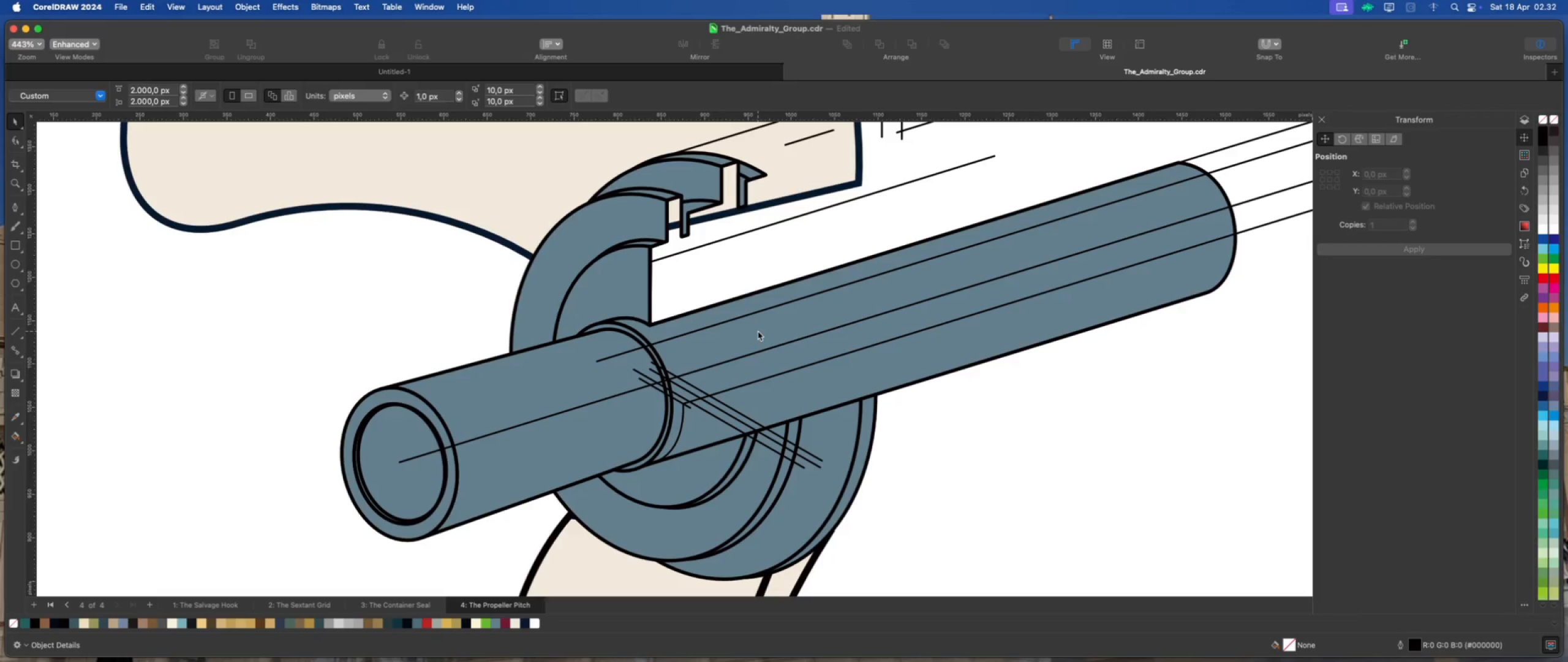 
left_click([15, 209])
 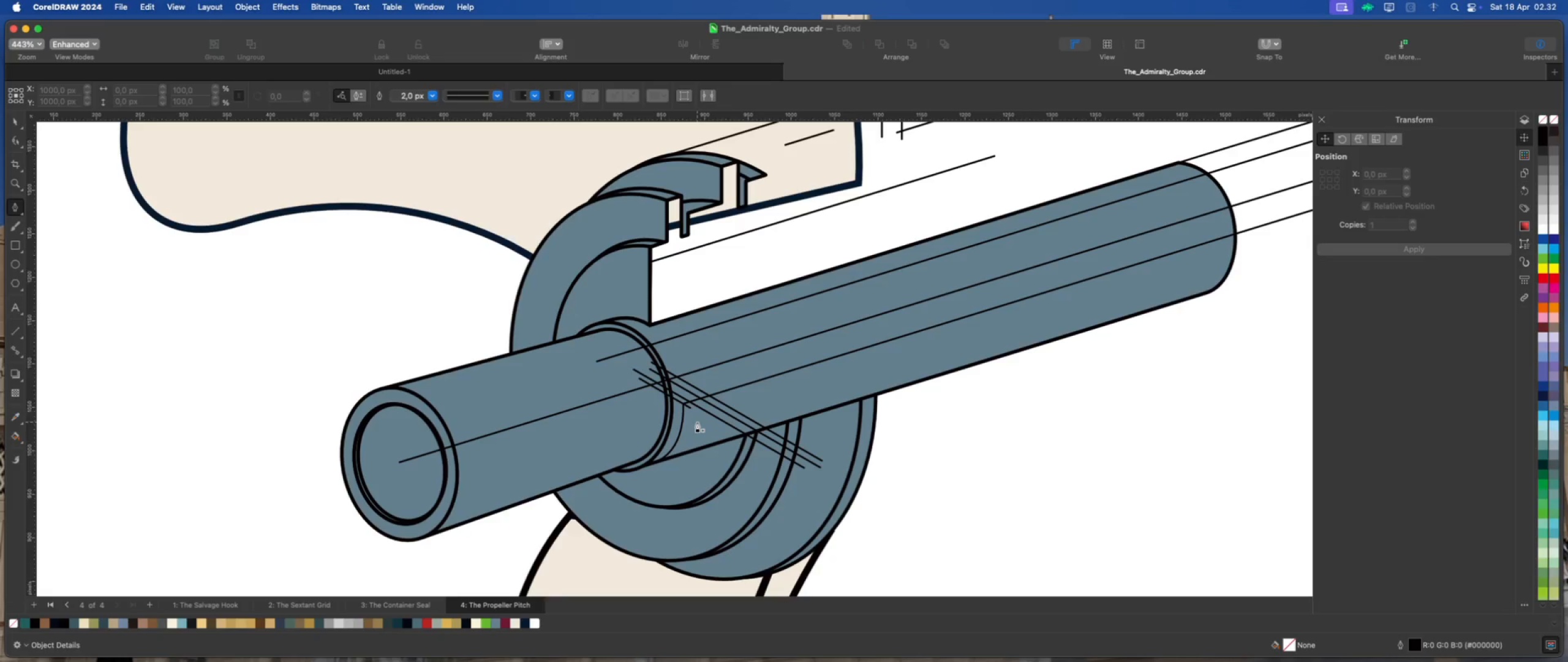 
wait(9.3)
 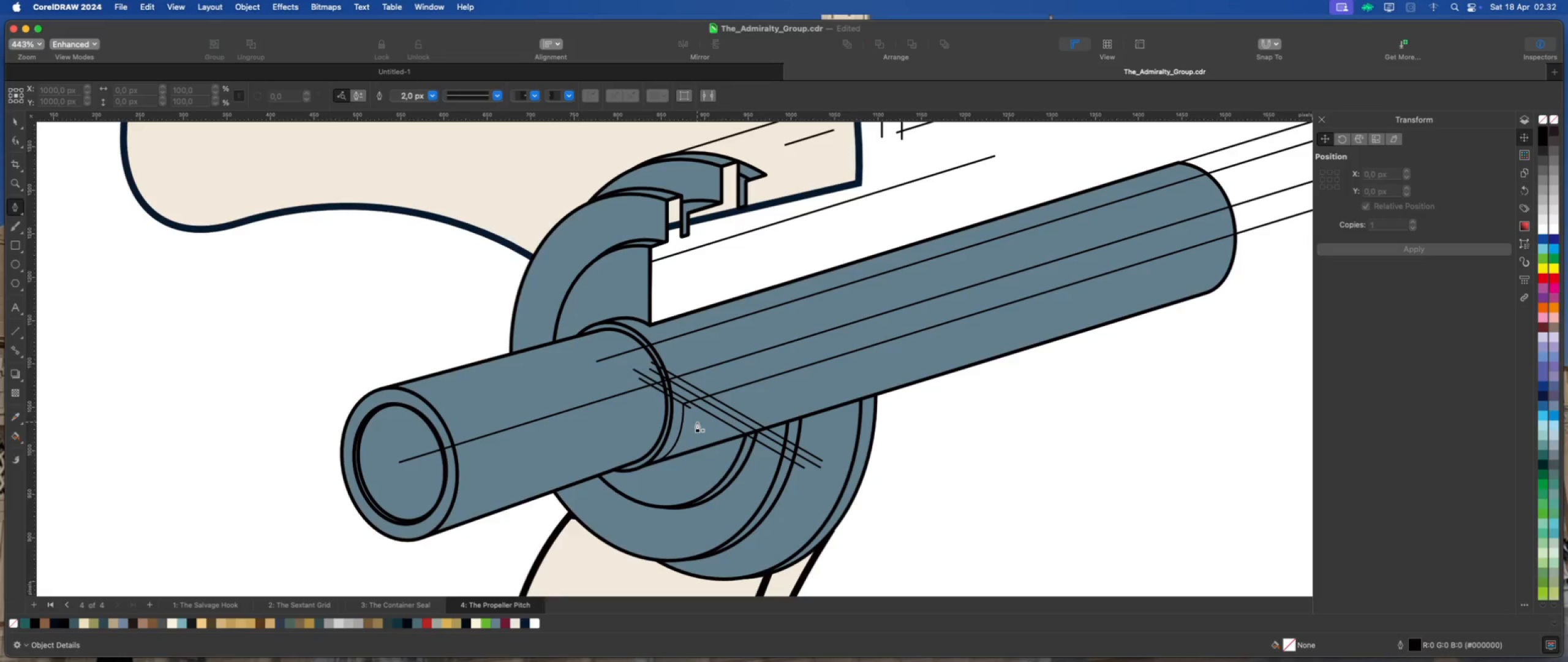 
mouse_move([923, 326])
 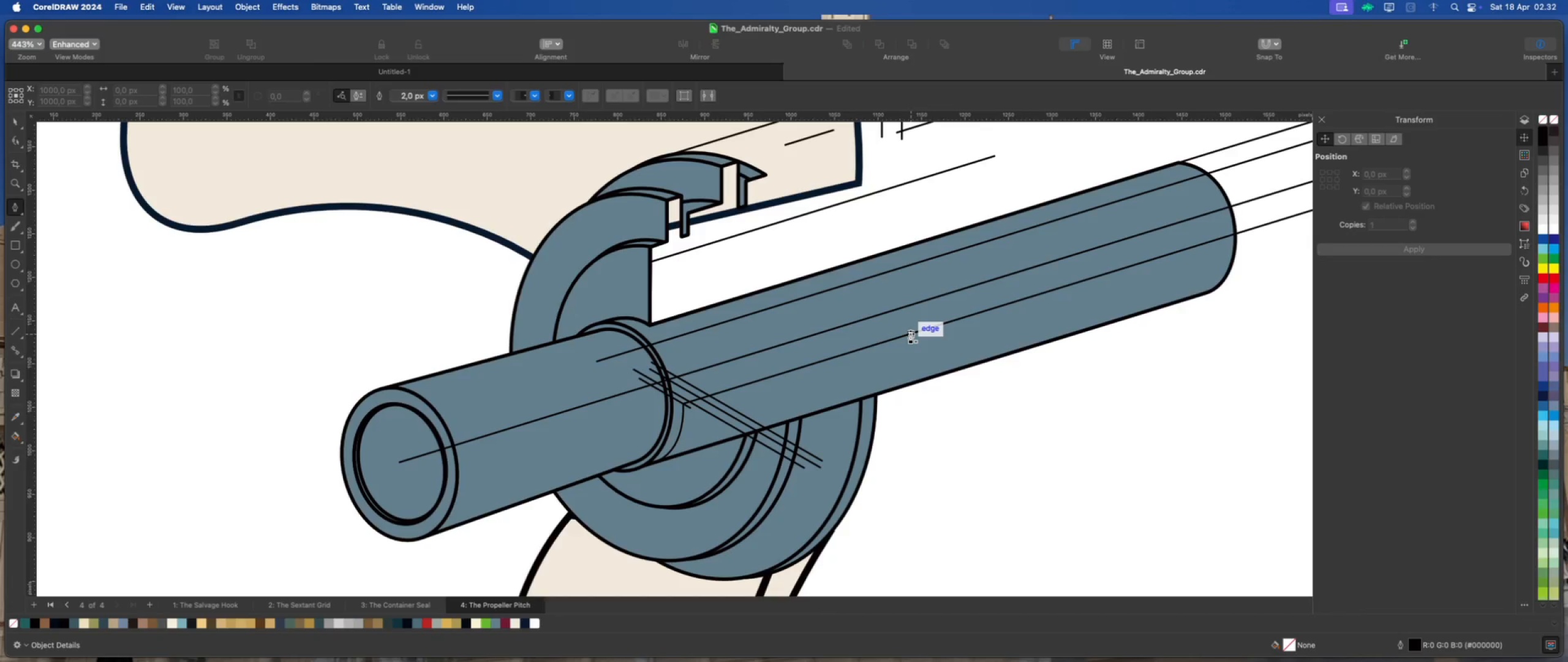 
left_click([910, 333])
 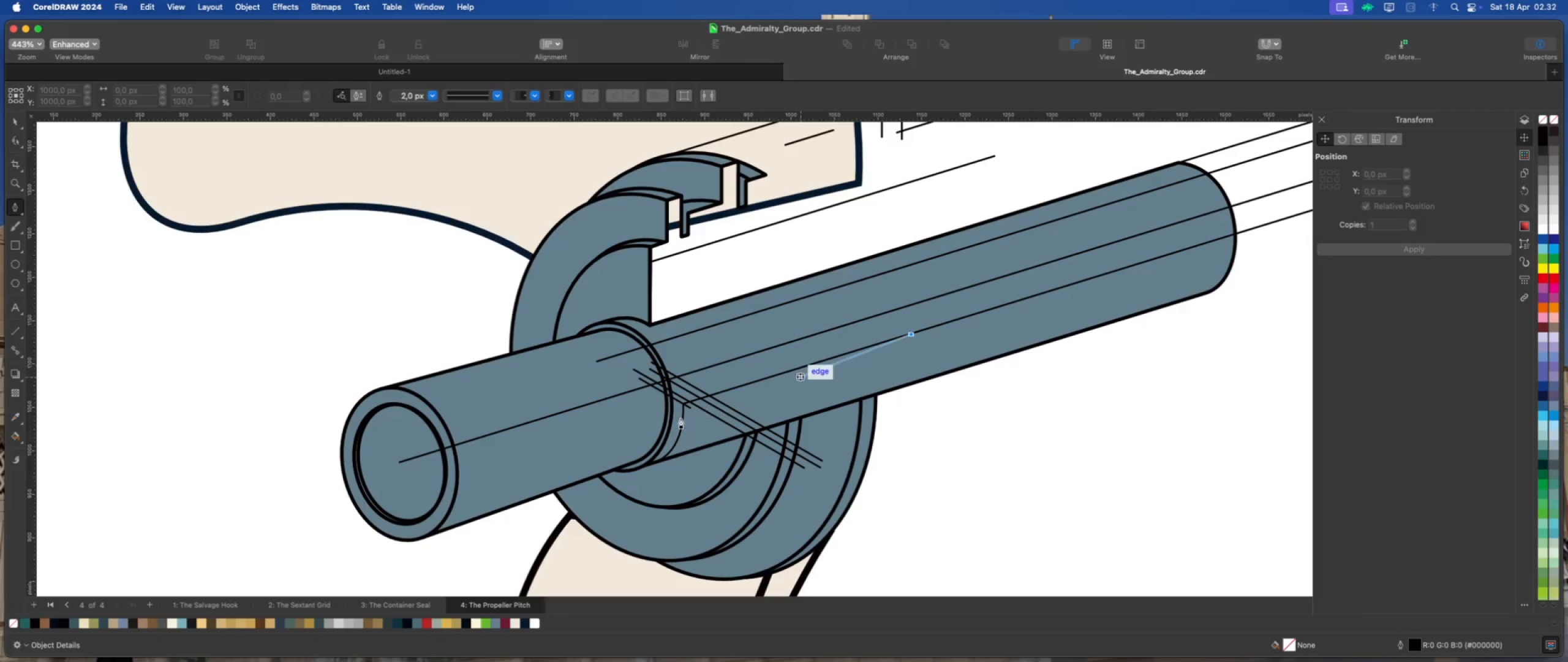 
scroll: coordinate [684, 397], scroll_direction: up, amount: 3.0
 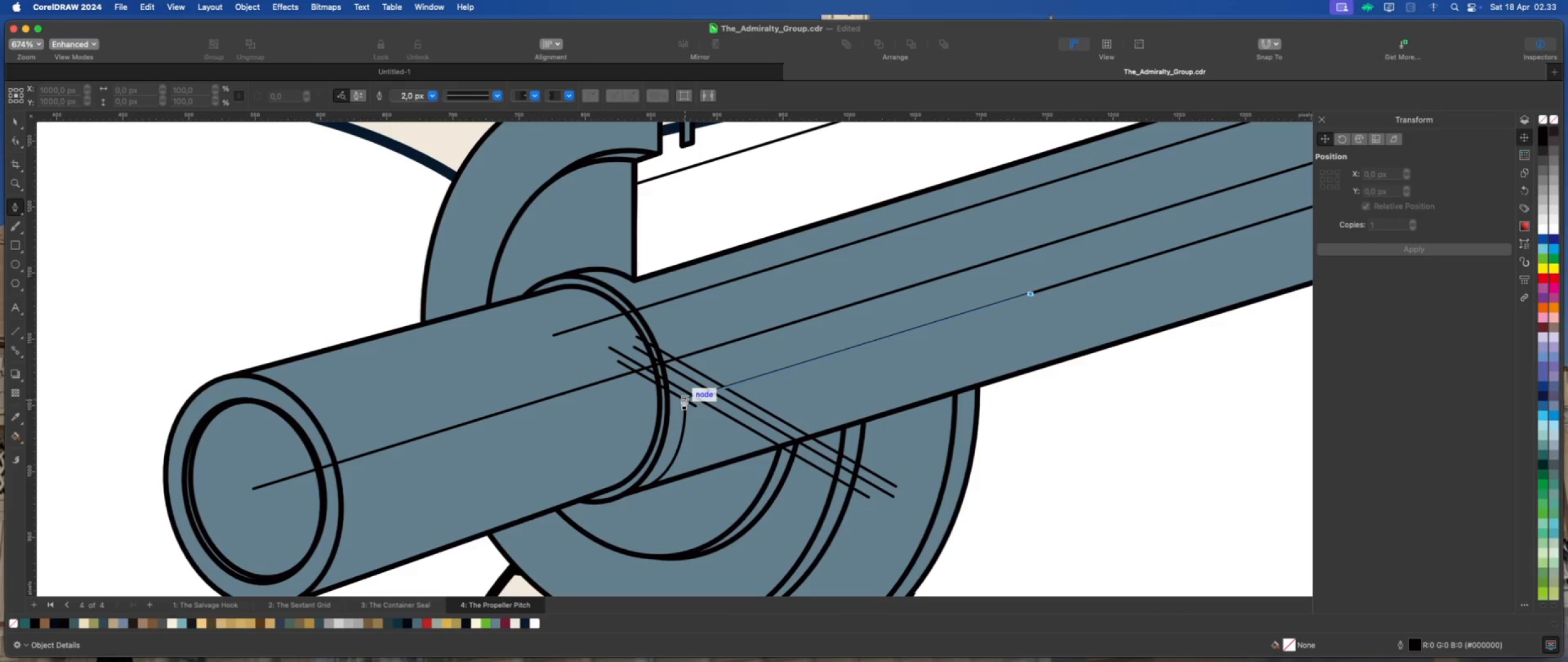 
wait(12.72)
 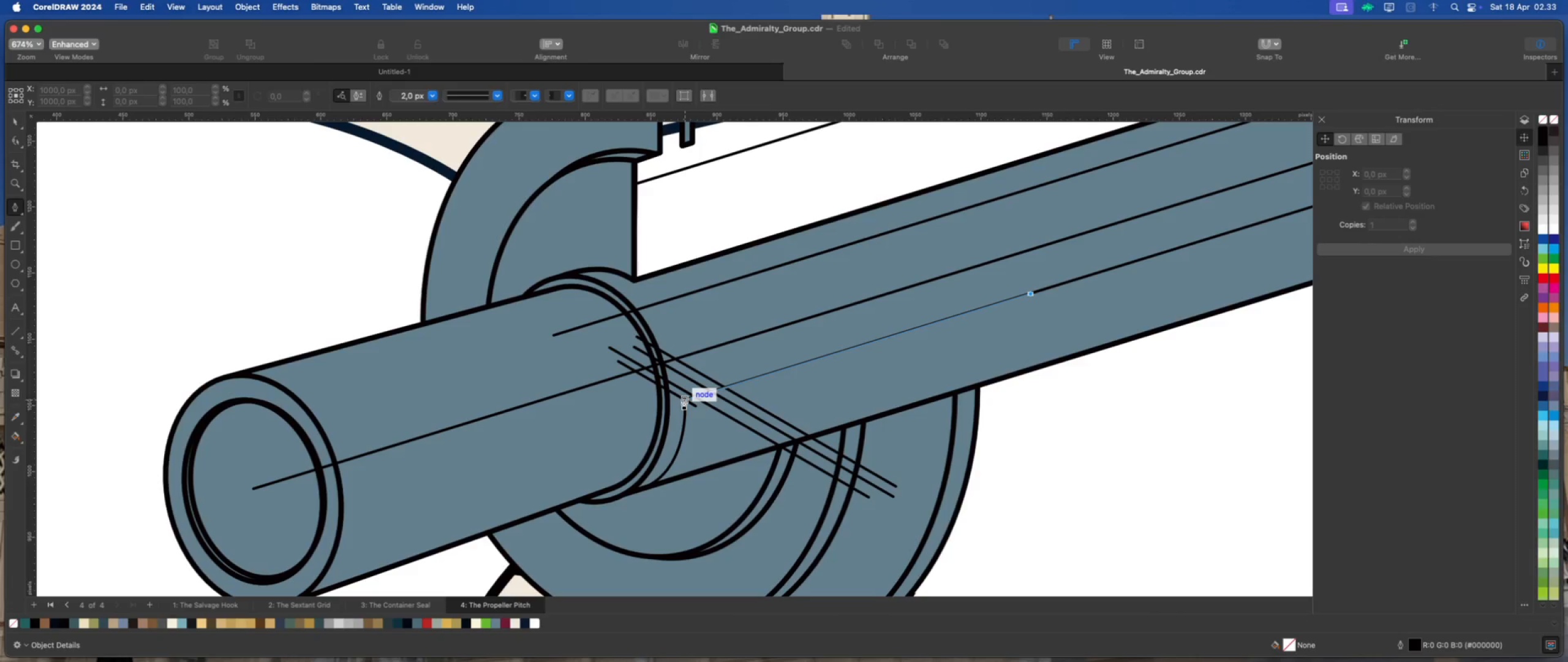 
scroll: coordinate [696, 392], scroll_direction: up, amount: 2.0
 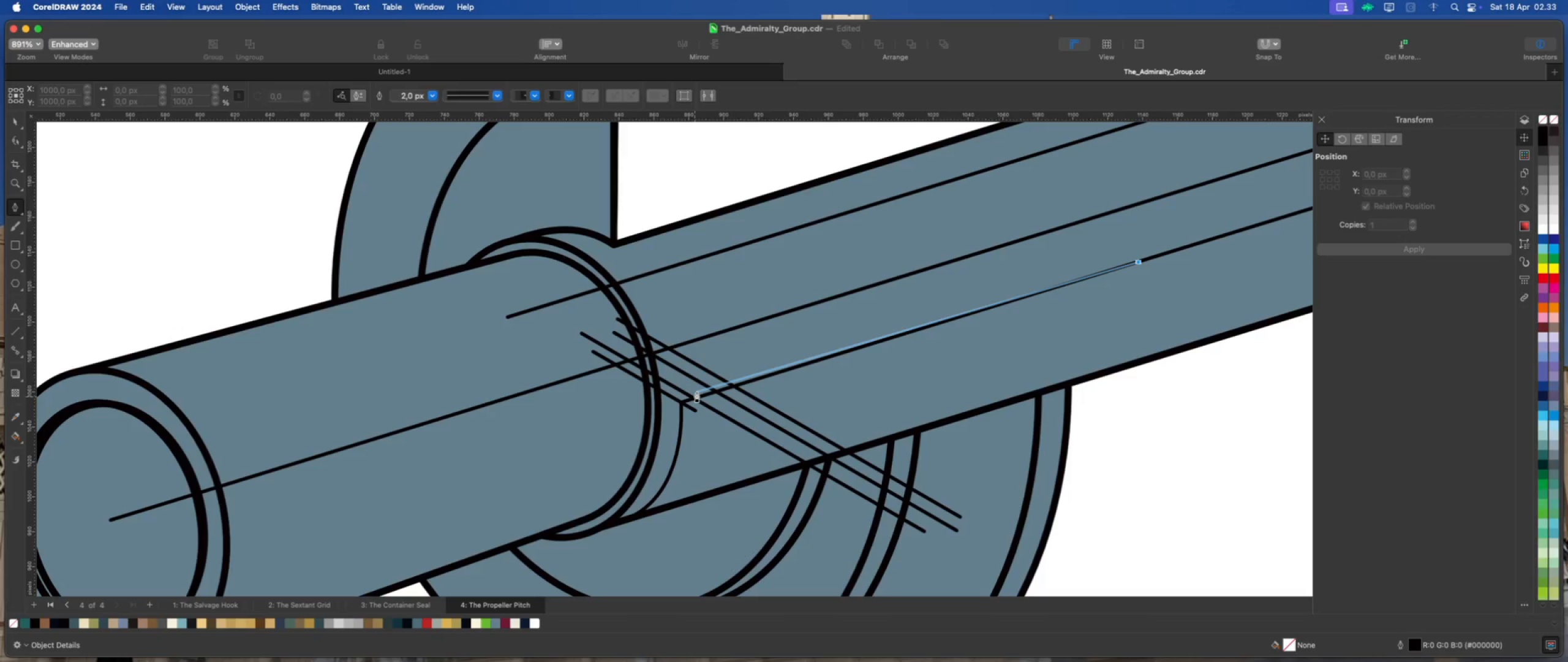 
wait(6.52)
 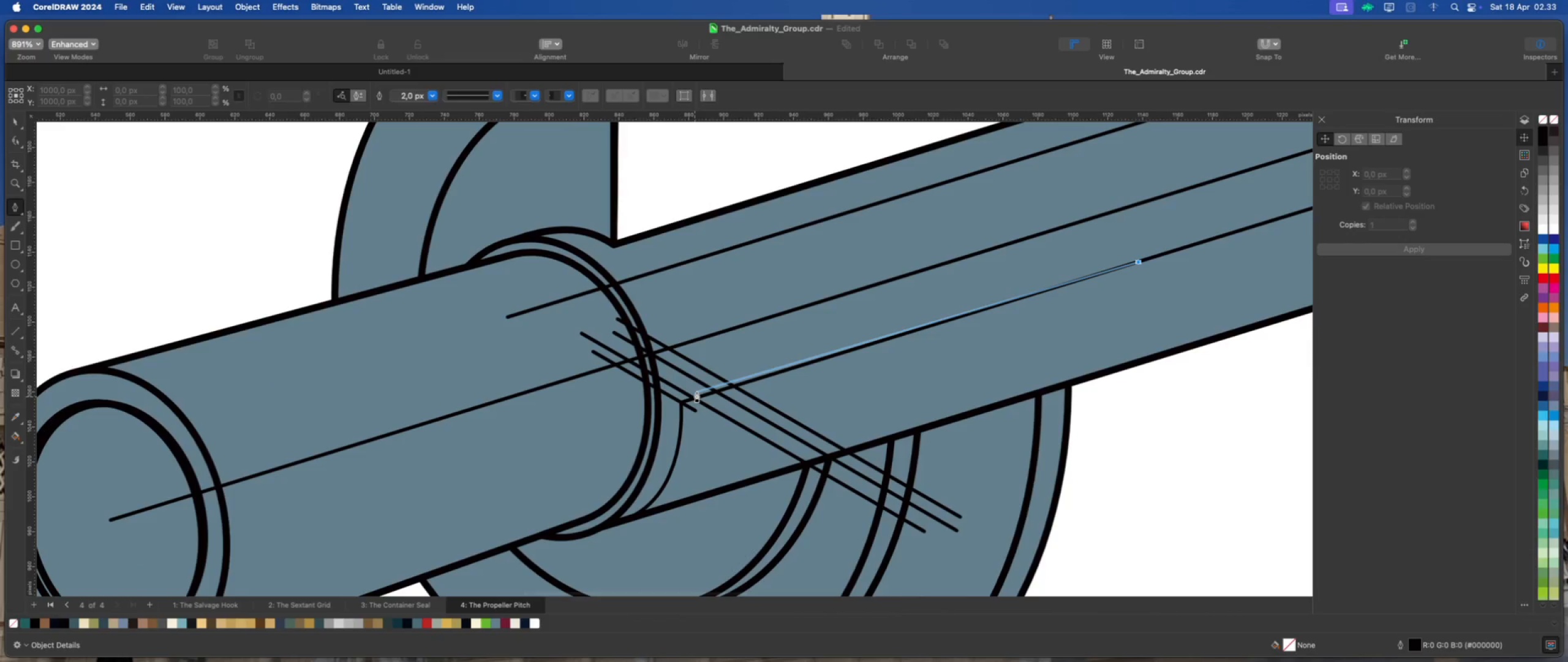 
key(Escape)
 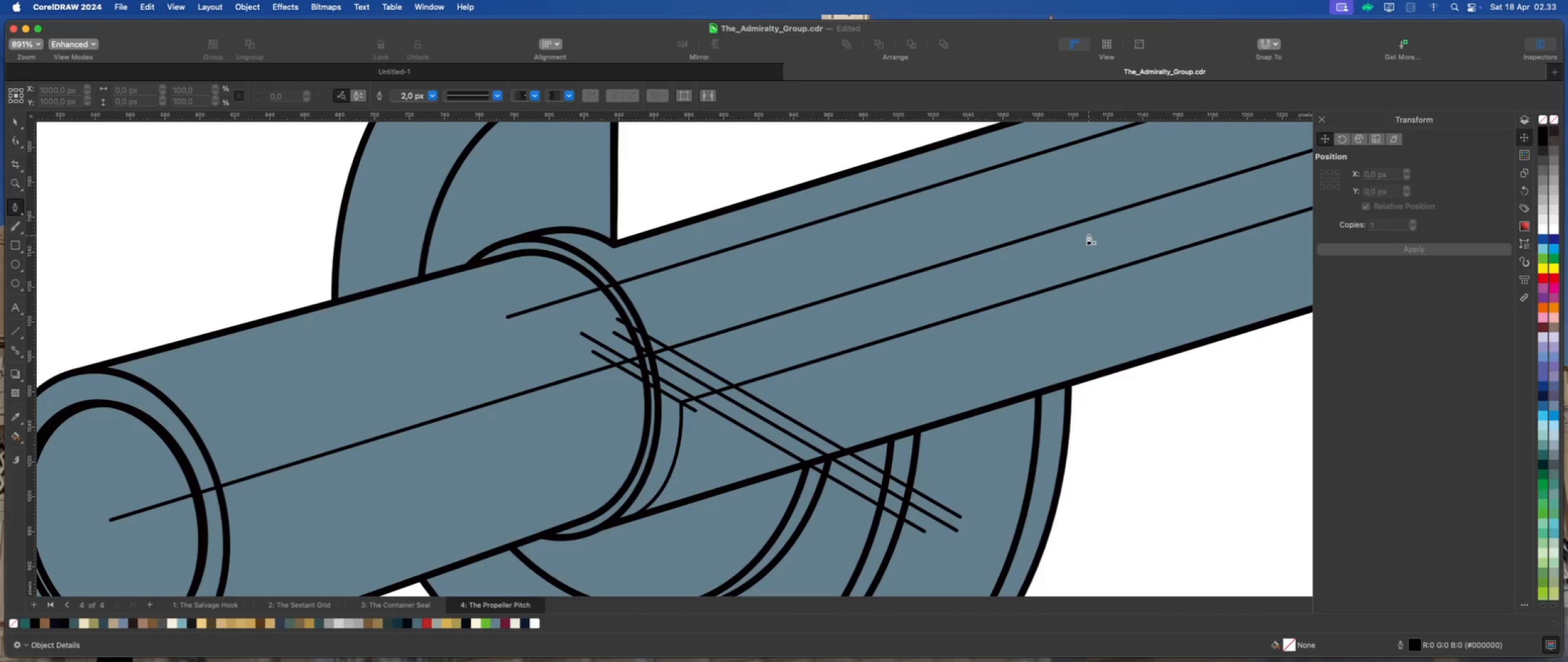 
mouse_move([1089, 223])
 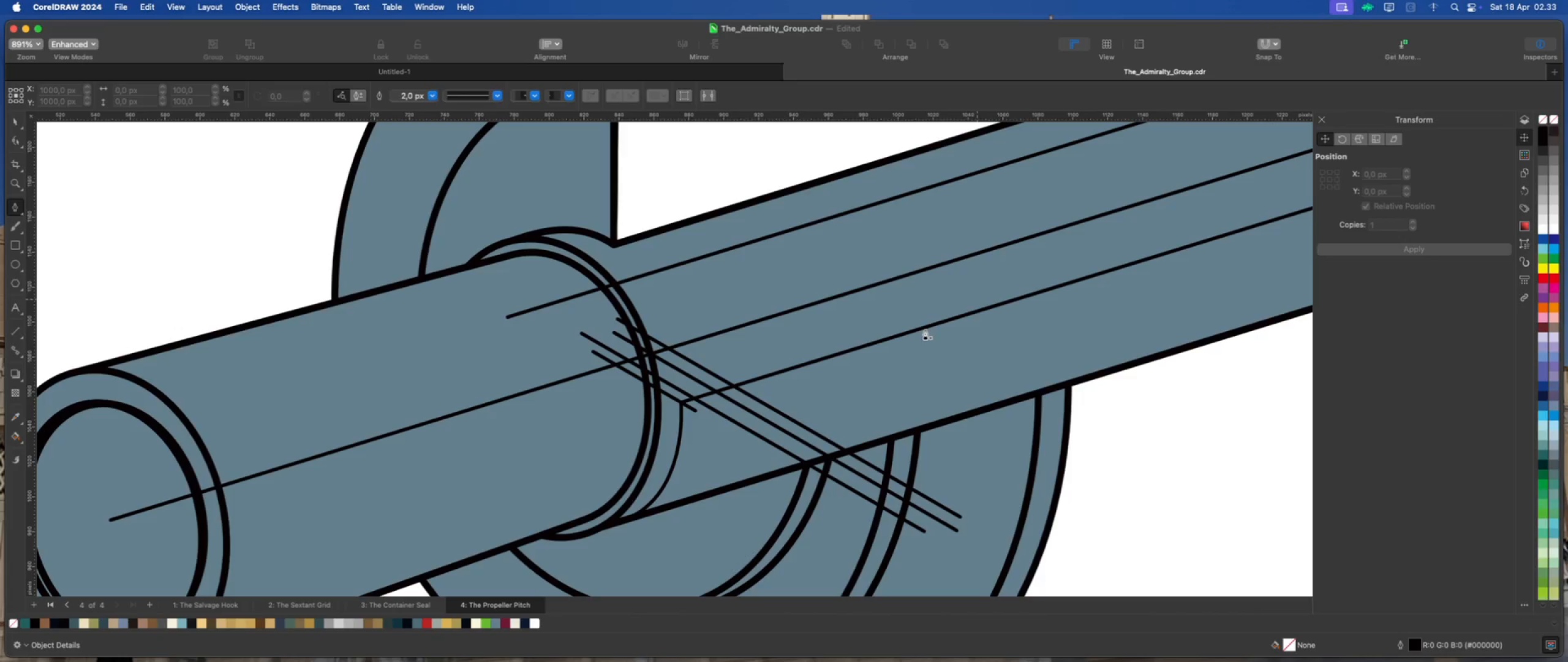 
scroll: coordinate [903, 340], scroll_direction: down, amount: 3.0
 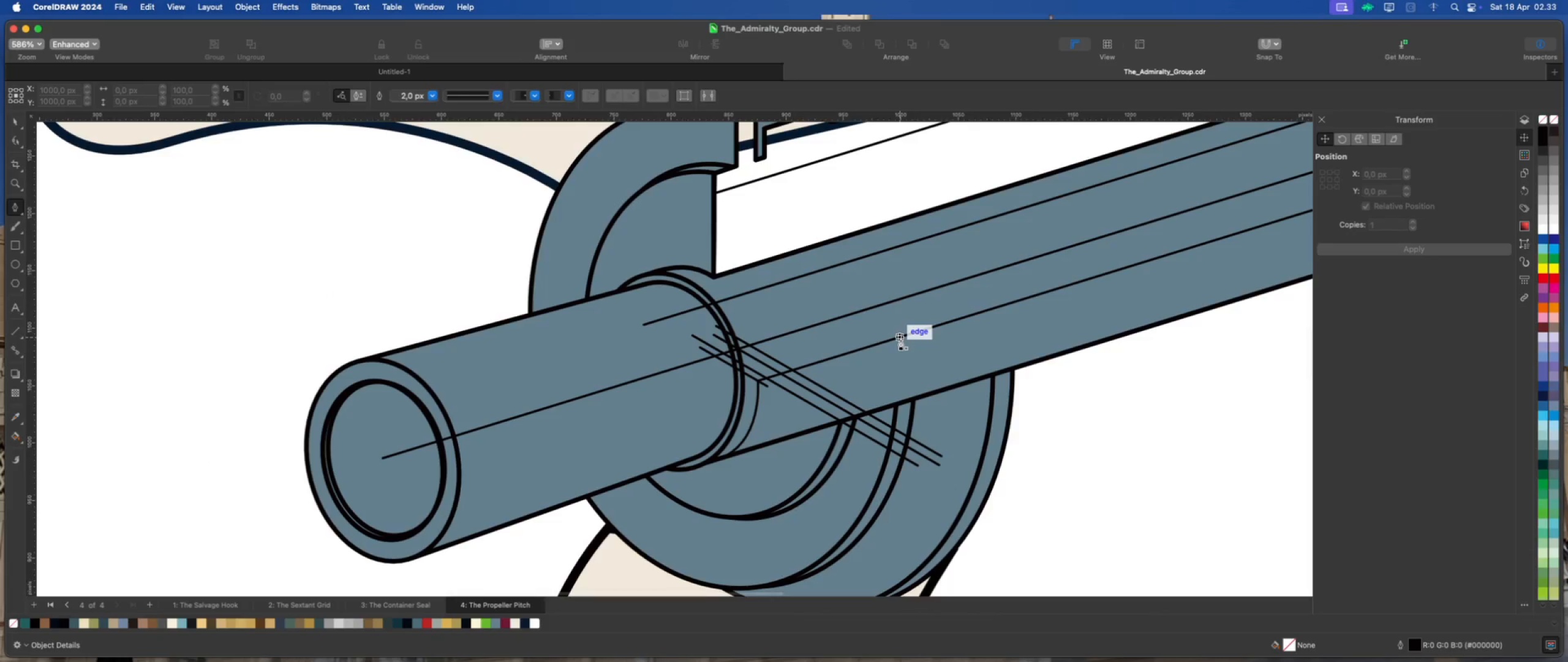 
mouse_move([823, 416])
 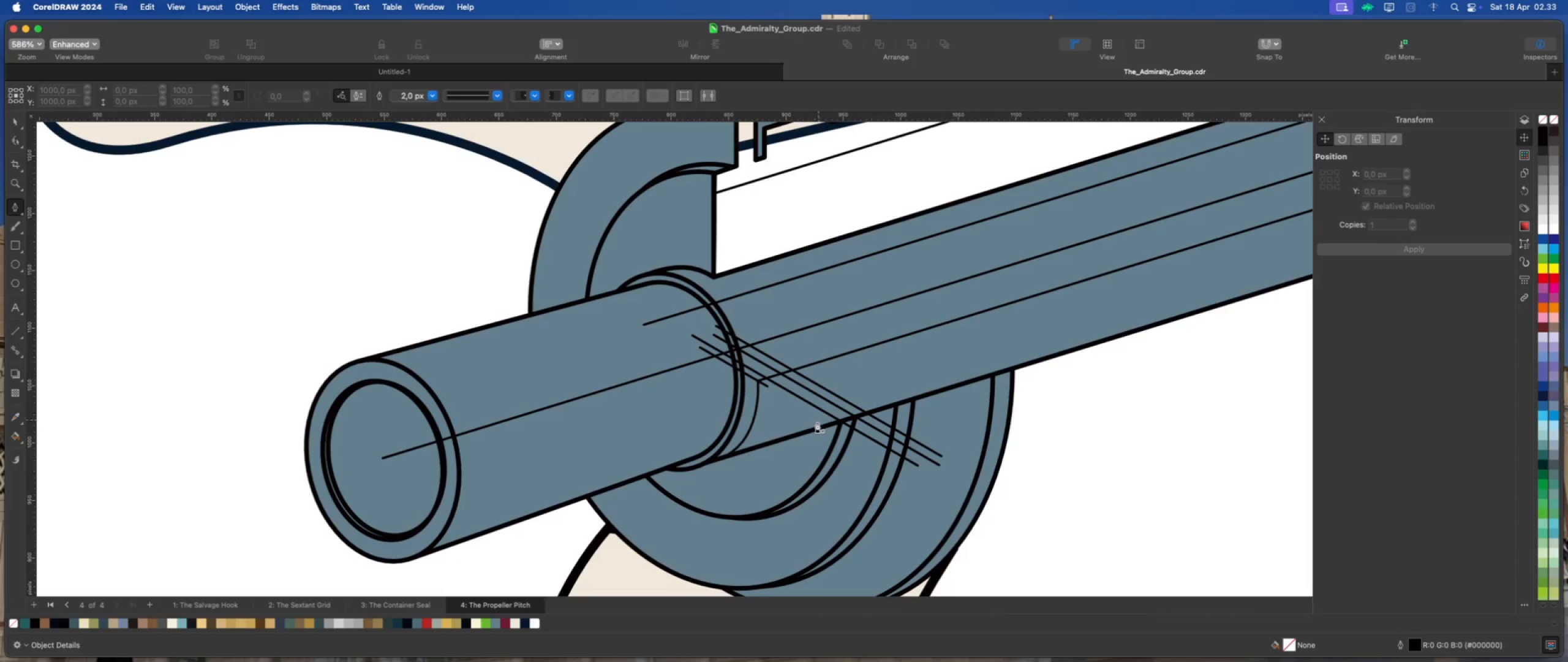 
mouse_move([761, 380])
 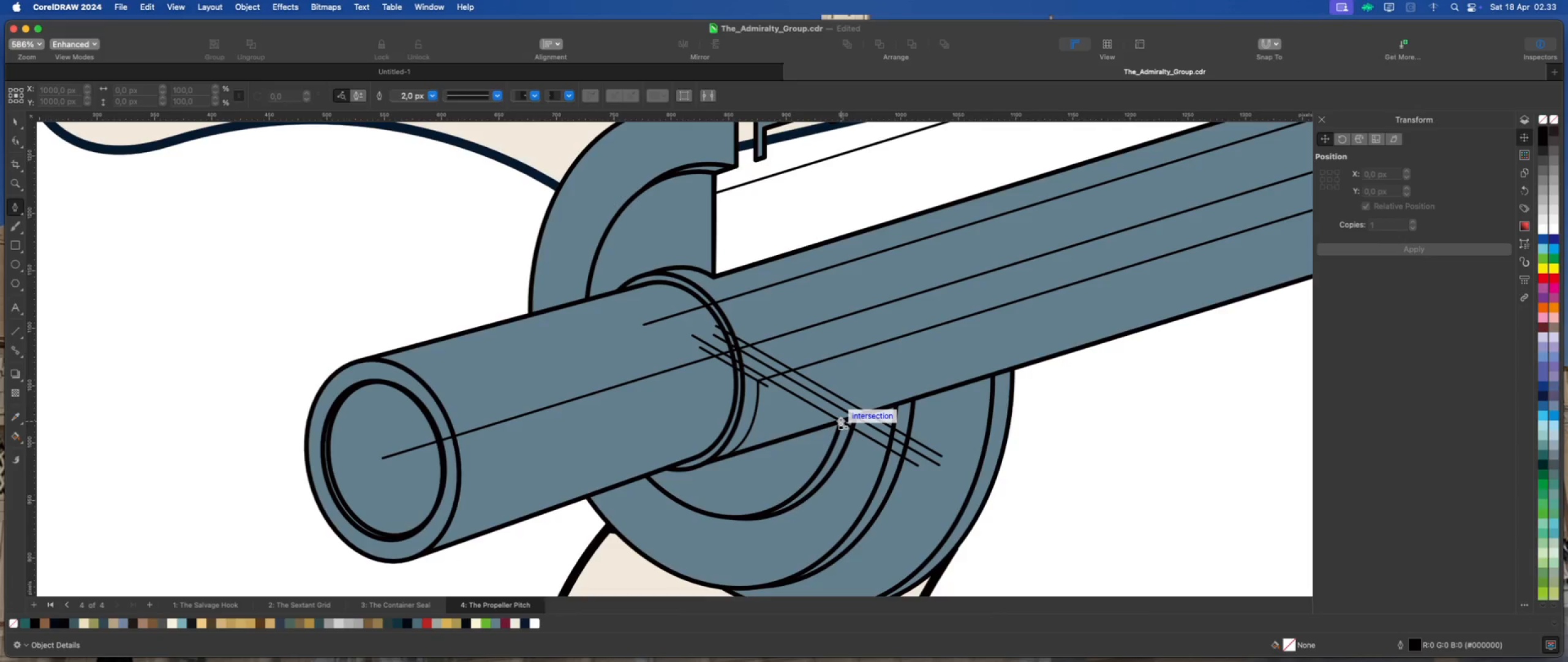 
wait(23.49)
 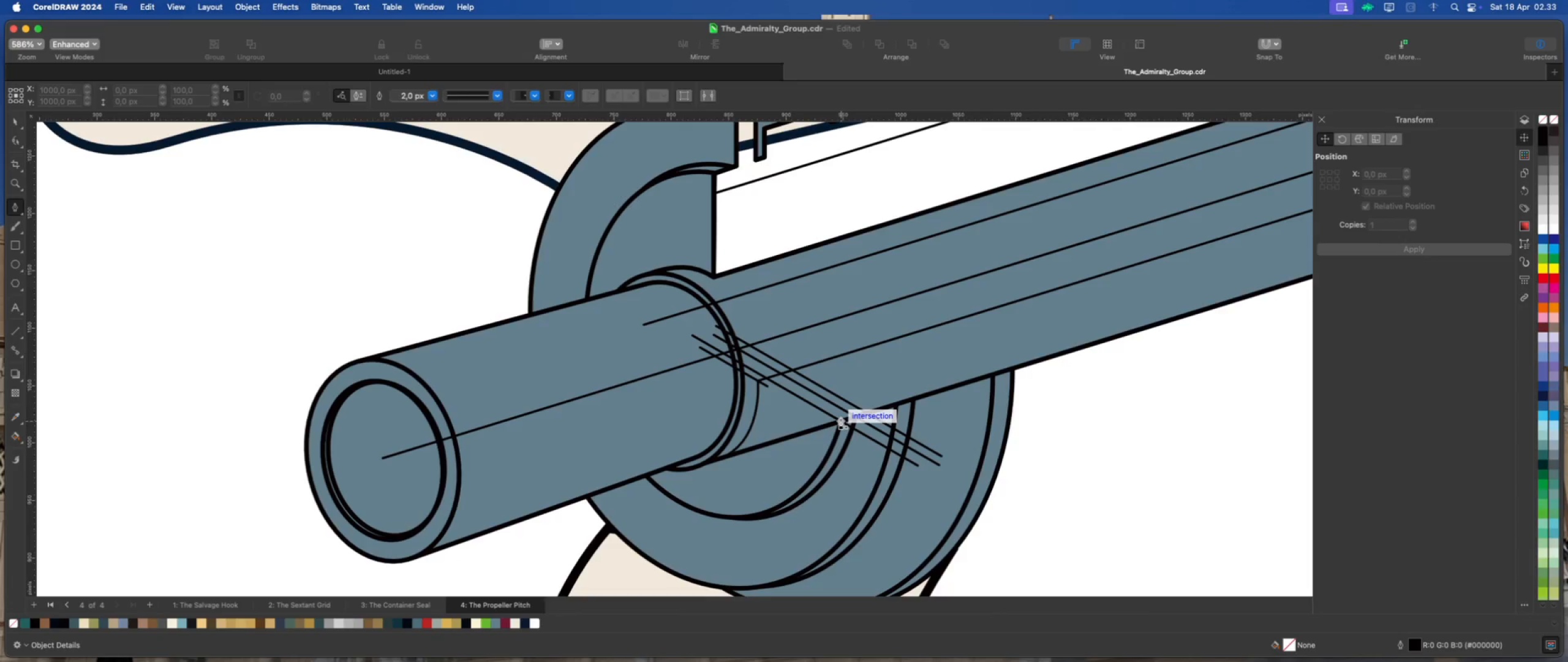 
scroll: coordinate [849, 403], scroll_direction: up, amount: 1.0
 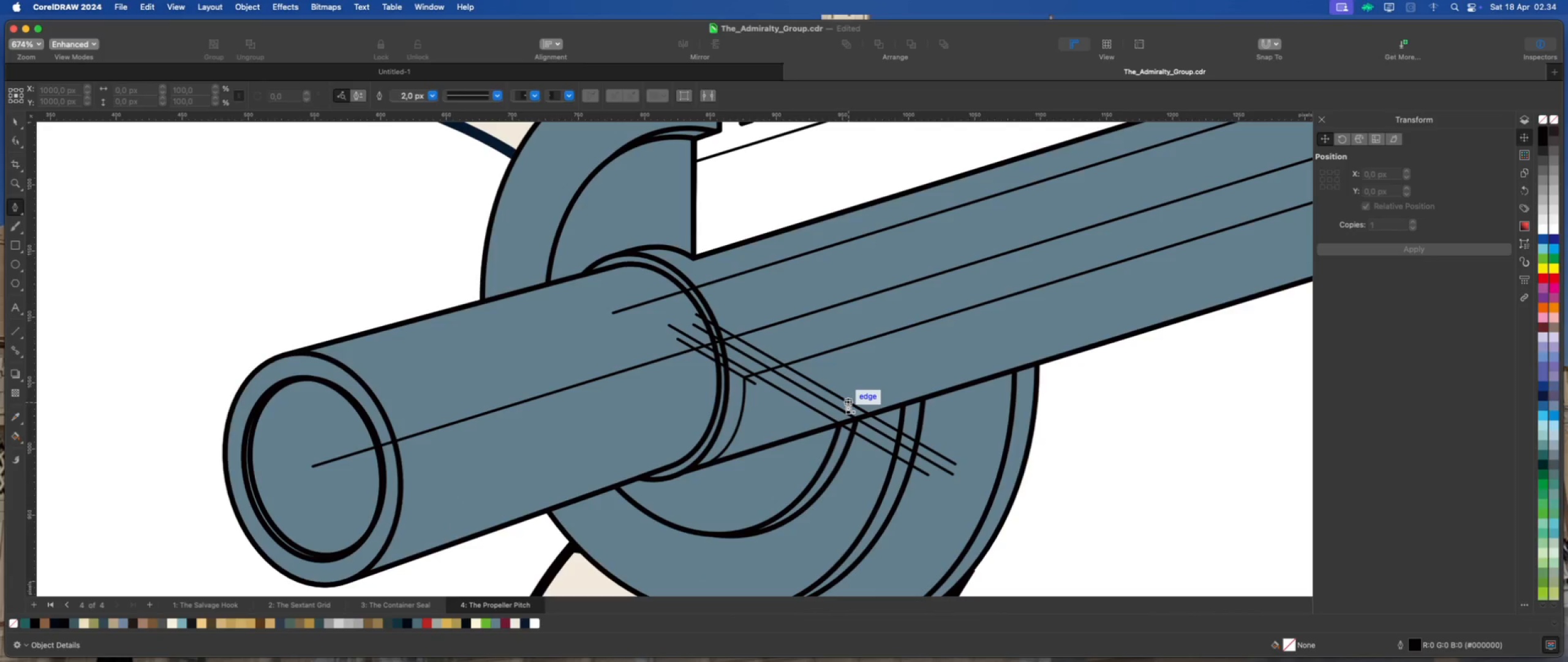 
wait(6.04)
 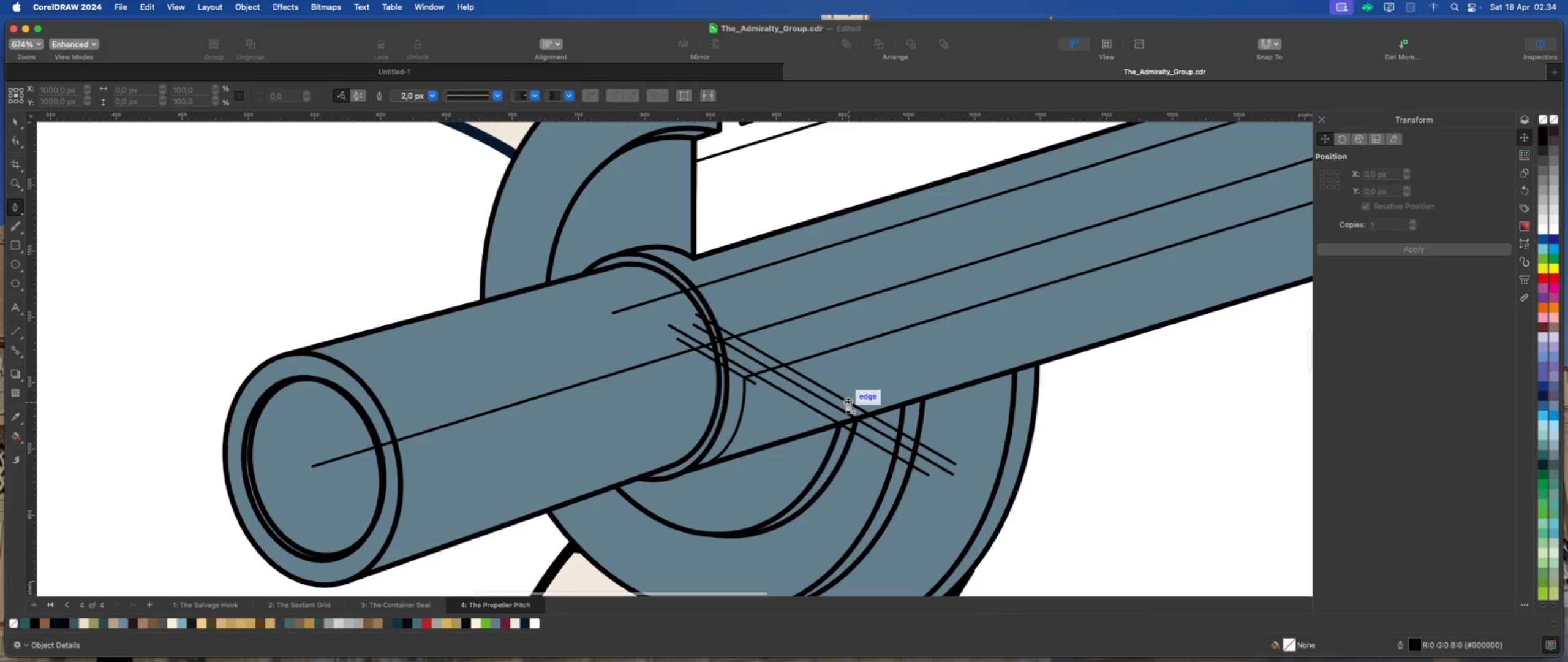 
scroll: coordinate [810, 368], scroll_direction: down, amount: 4.0
 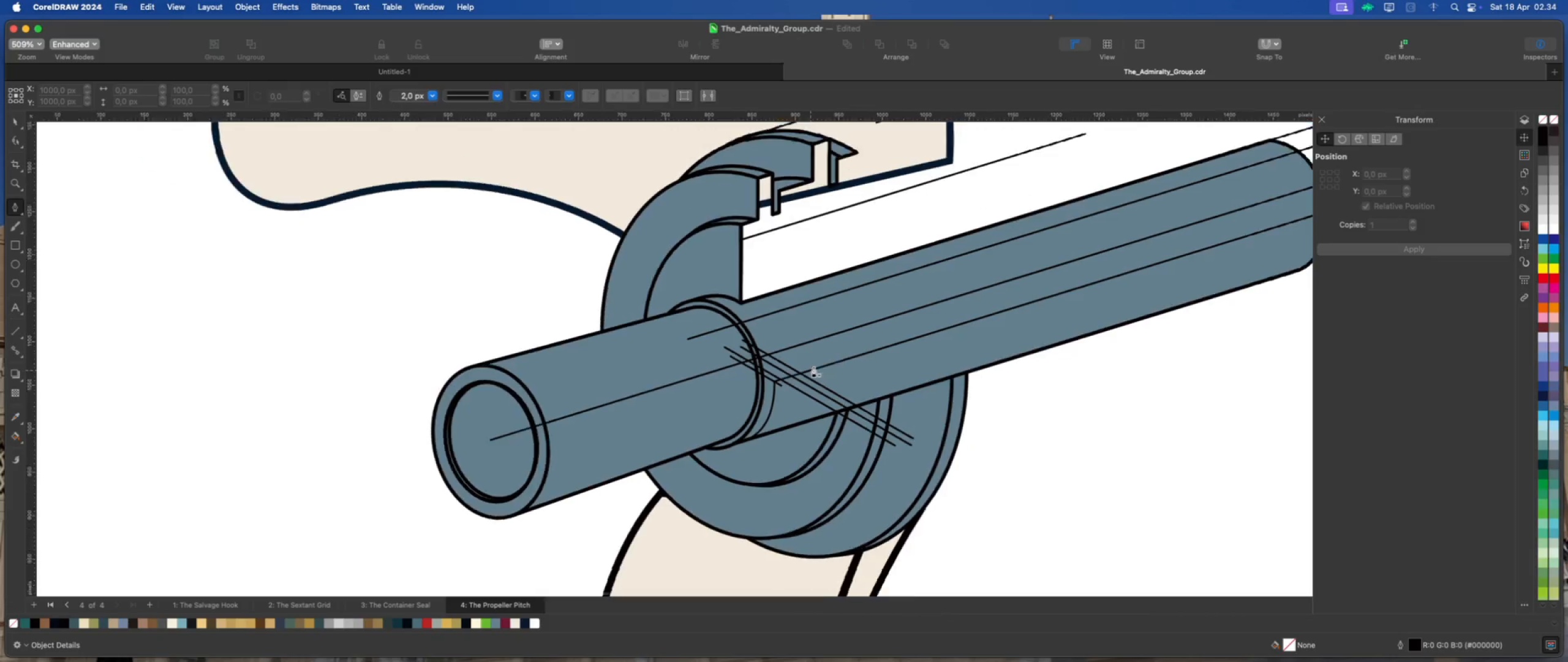 
scroll: coordinate [813, 367], scroll_direction: up, amount: 5.0
 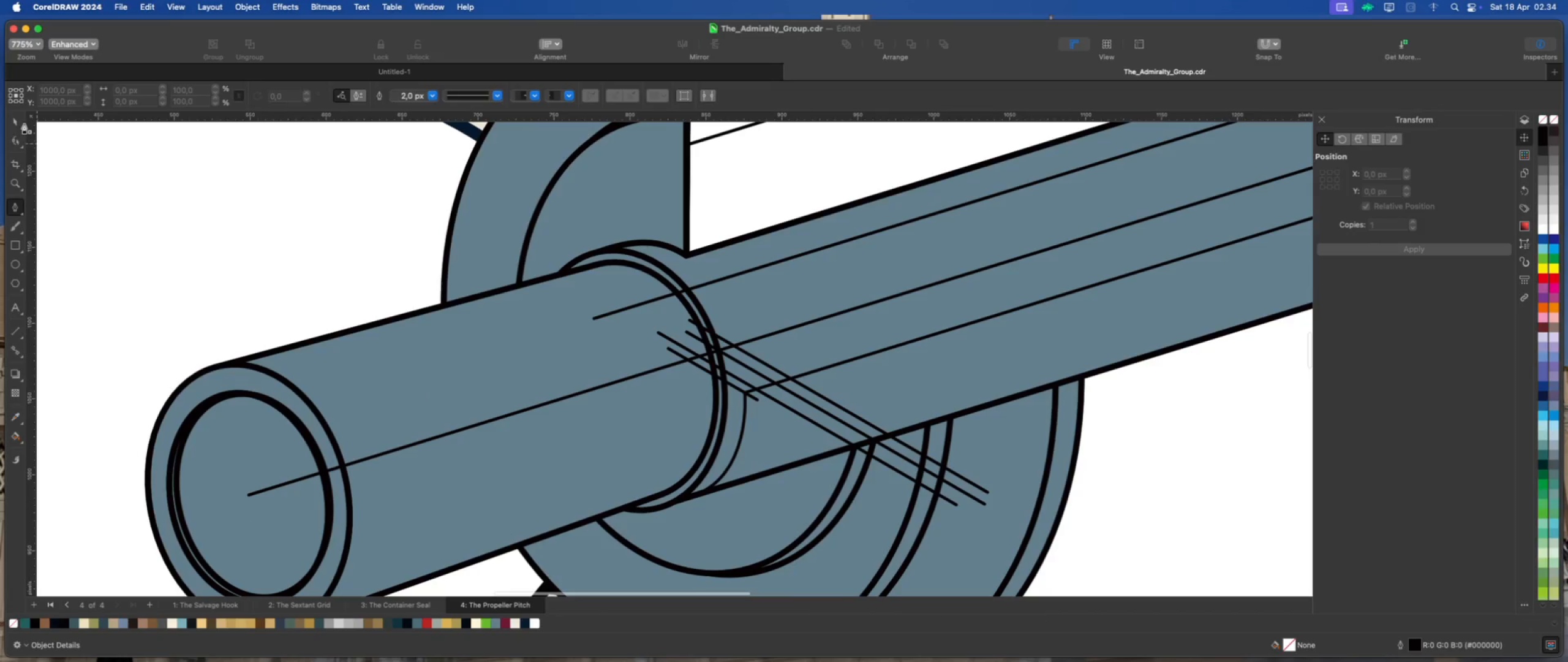 
left_click([12, 121])
 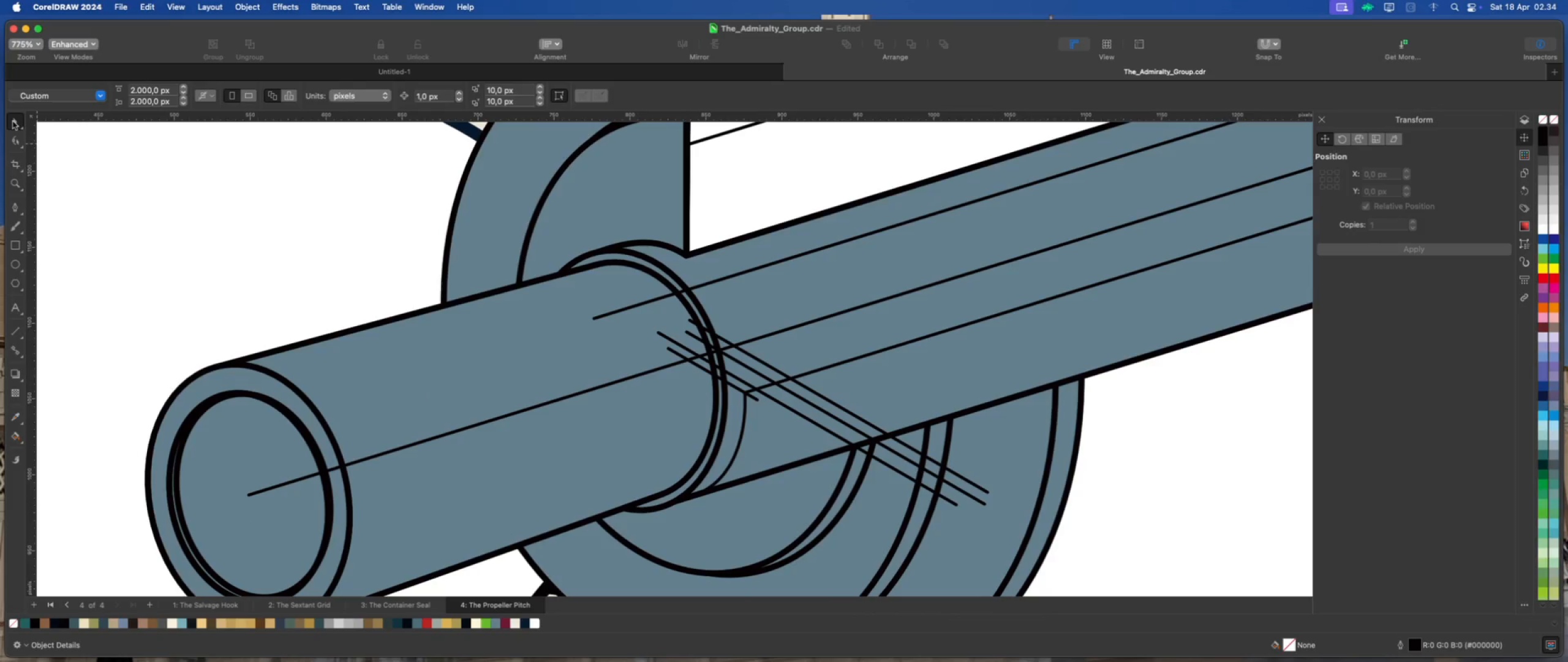 
left_click([13, 121])
 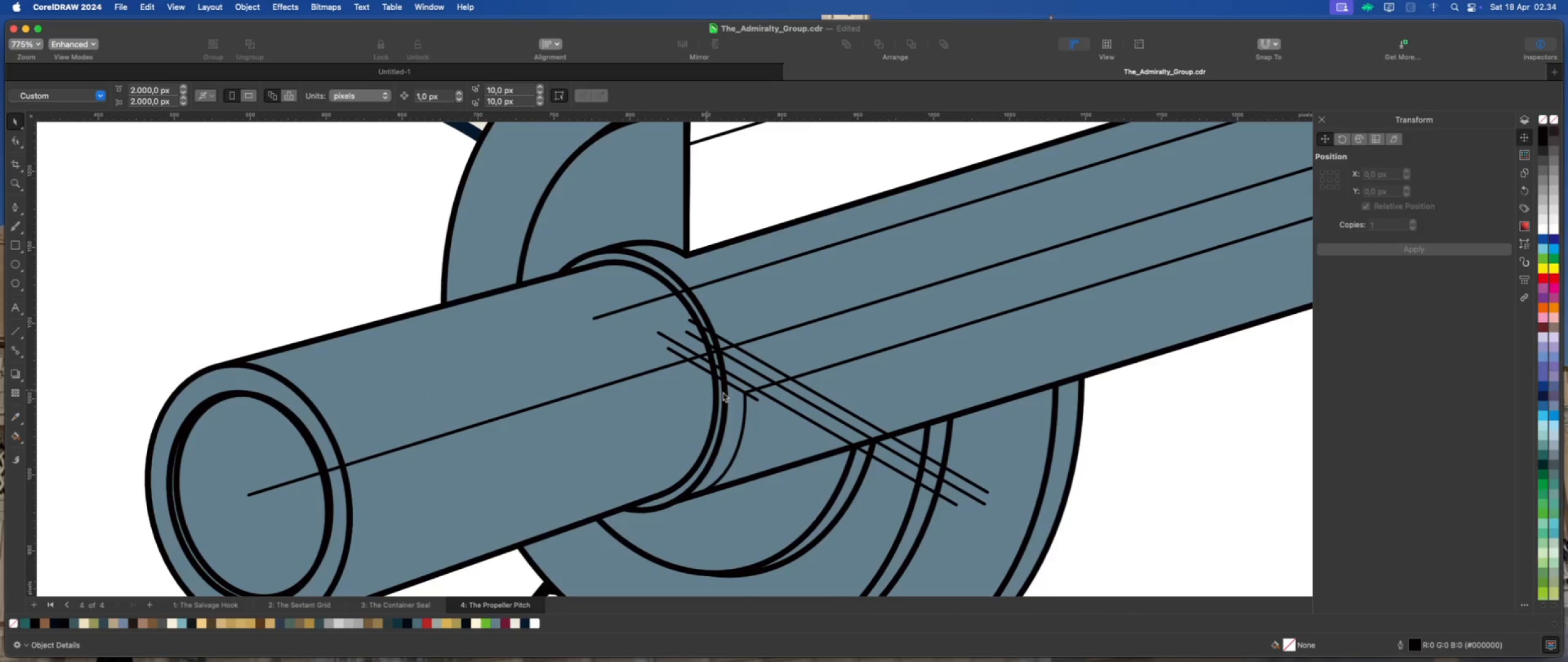 
scroll: coordinate [748, 394], scroll_direction: up, amount: 3.0
 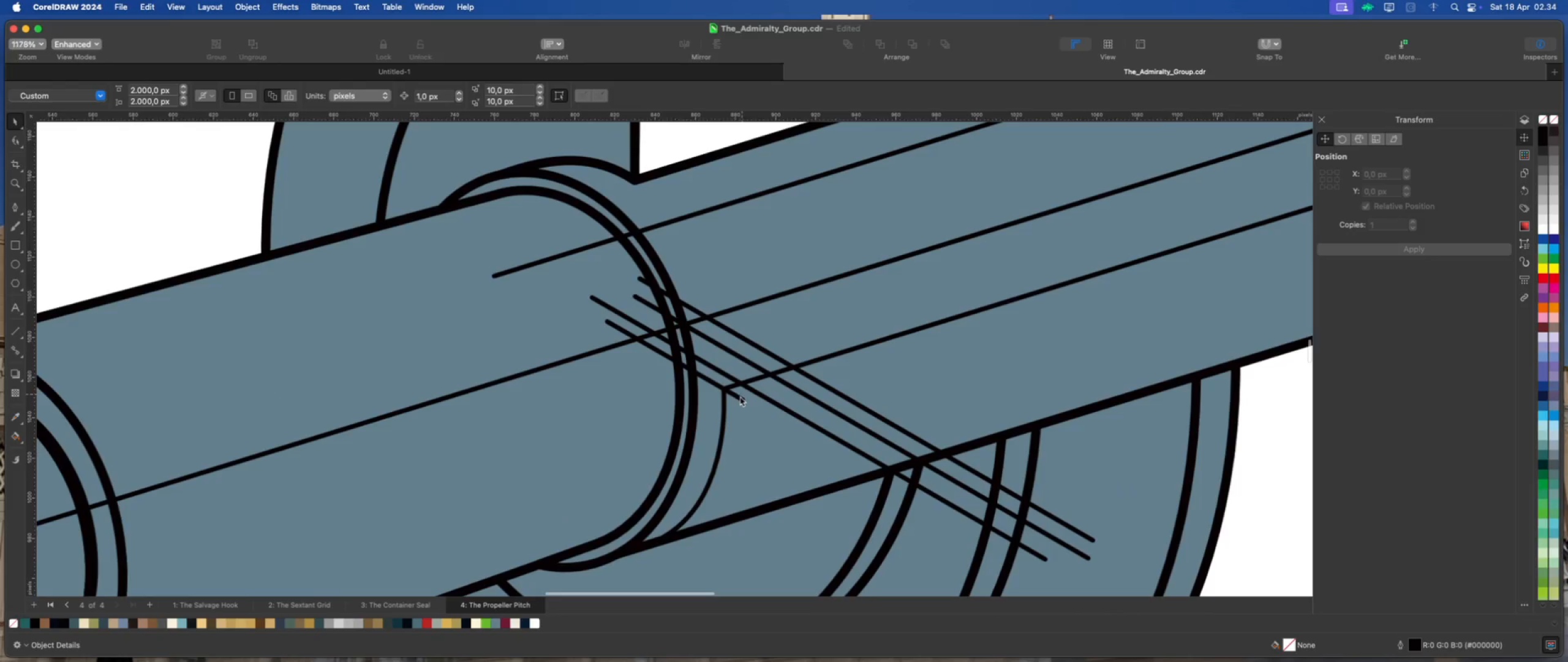 
left_click([739, 397])
 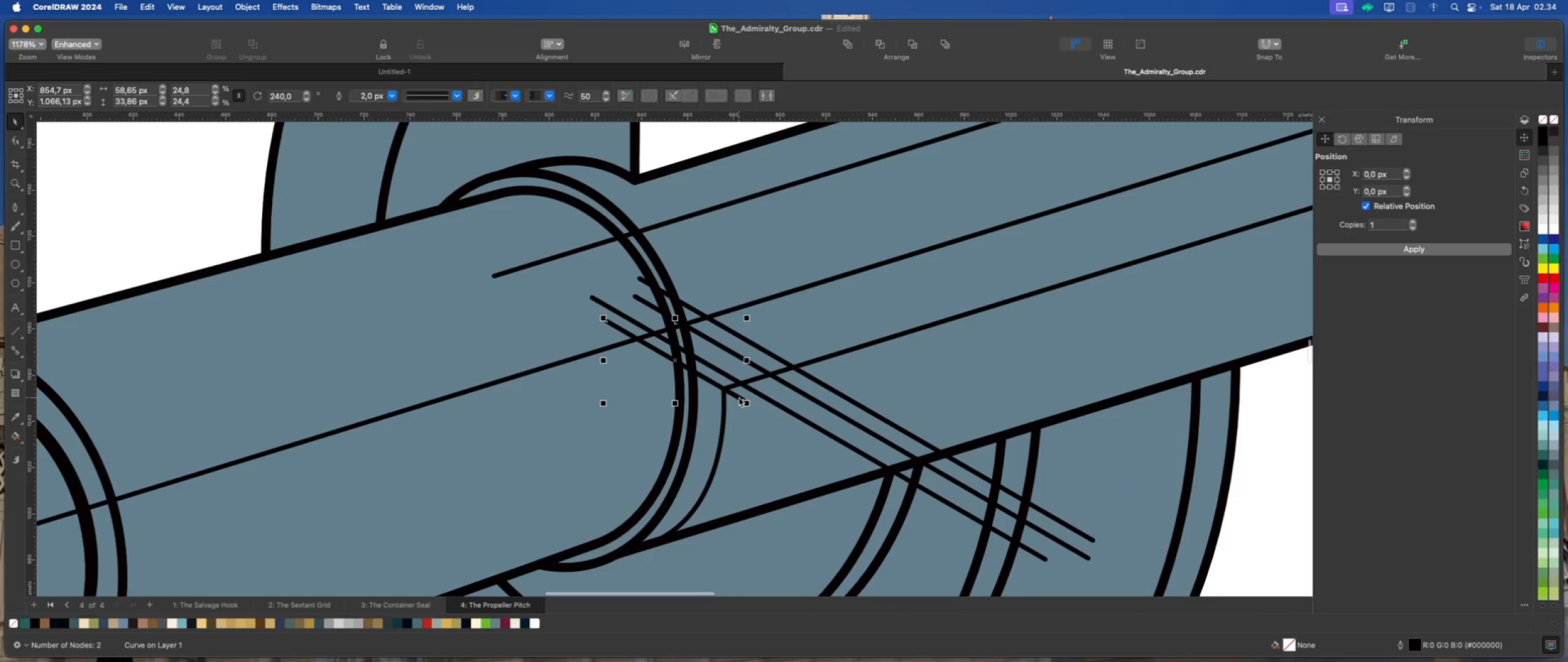 
key(Delete)
 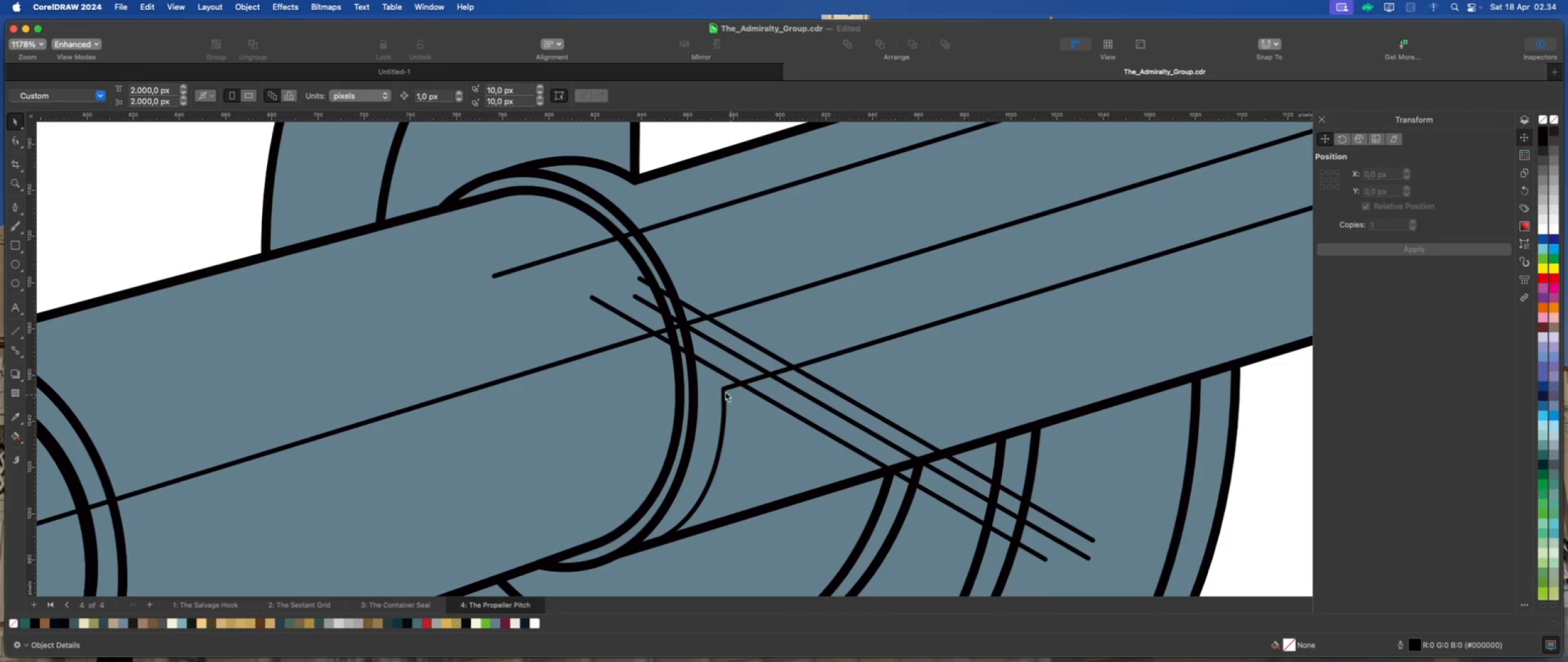 
left_click([725, 390])
 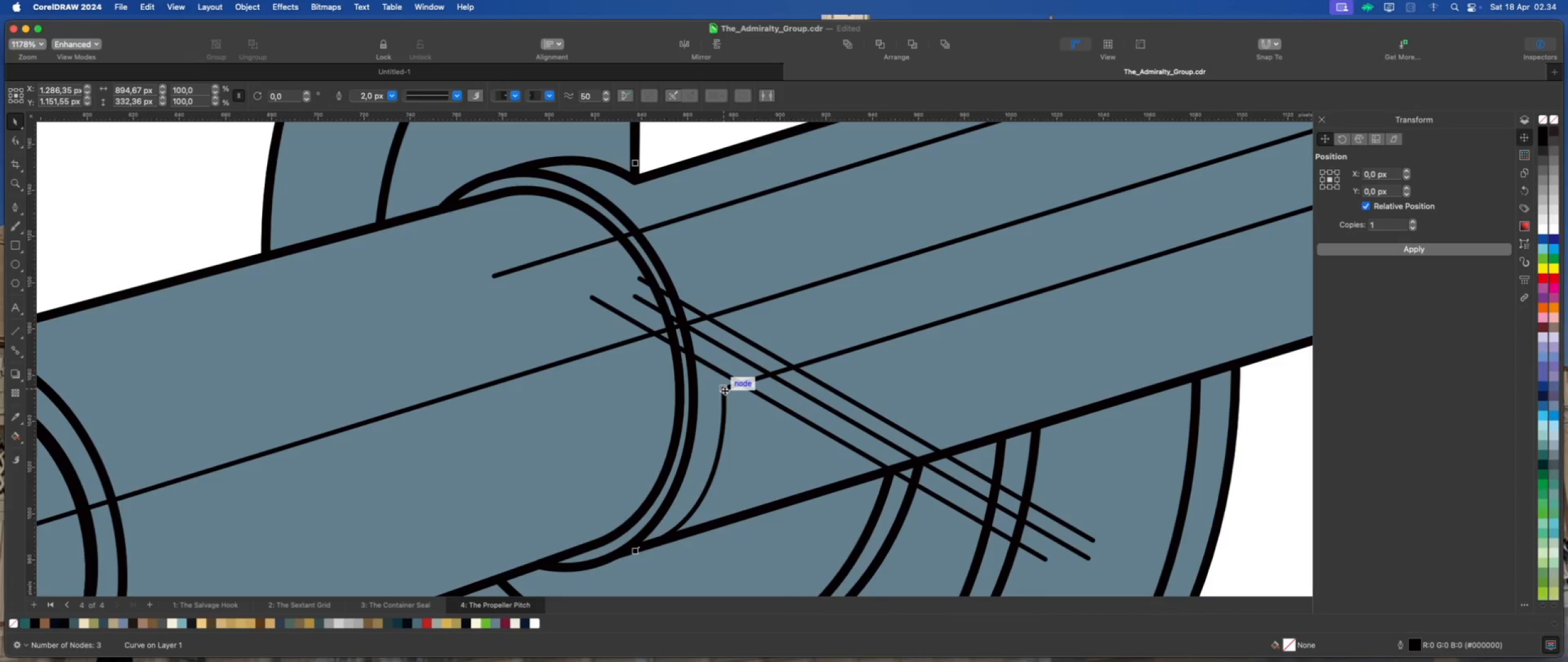 
left_click_drag(start_coordinate=[724, 390], to_coordinate=[739, 384])
 